 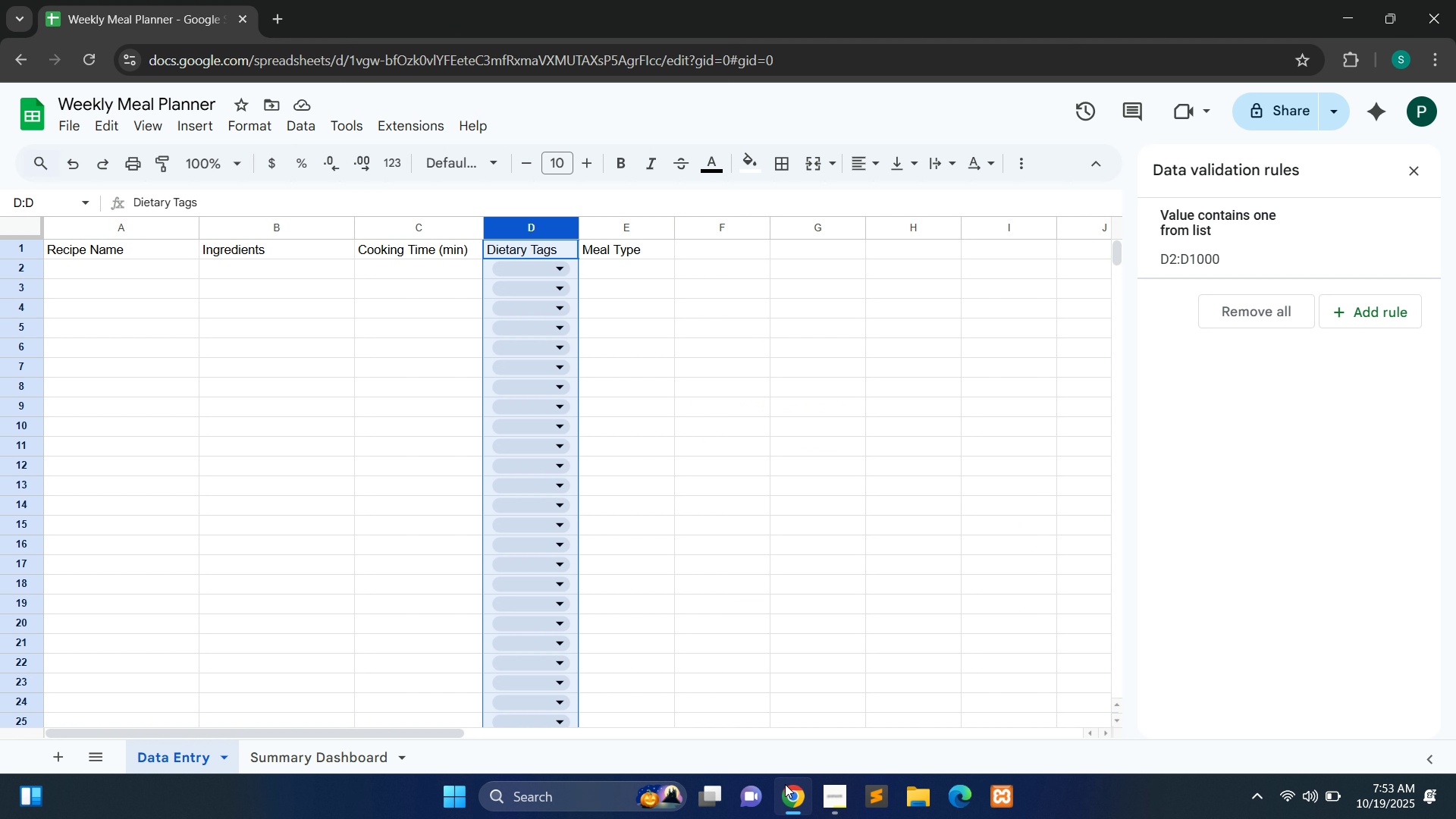 
double_click([91, 271])
 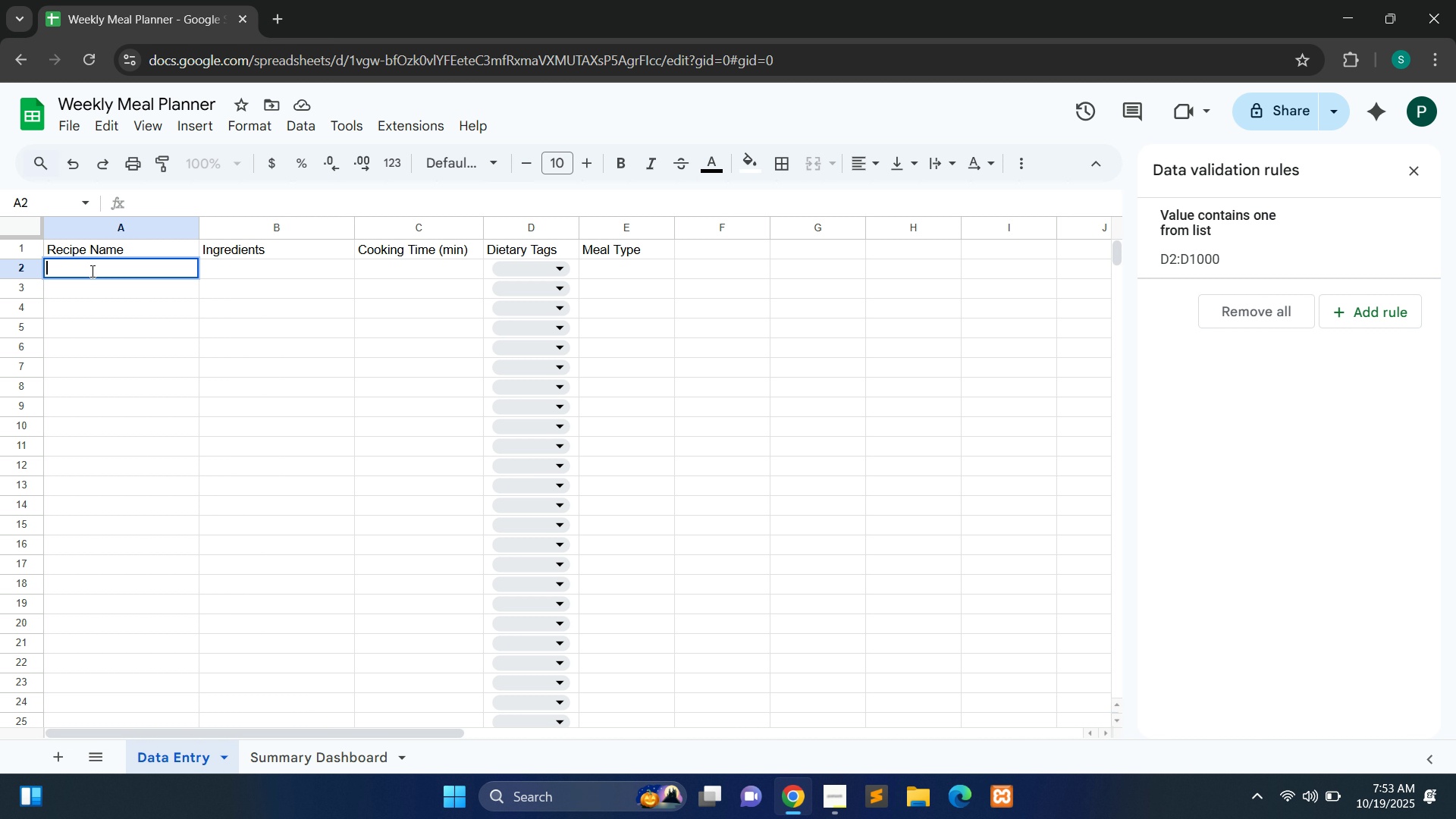 
wait(14.81)
 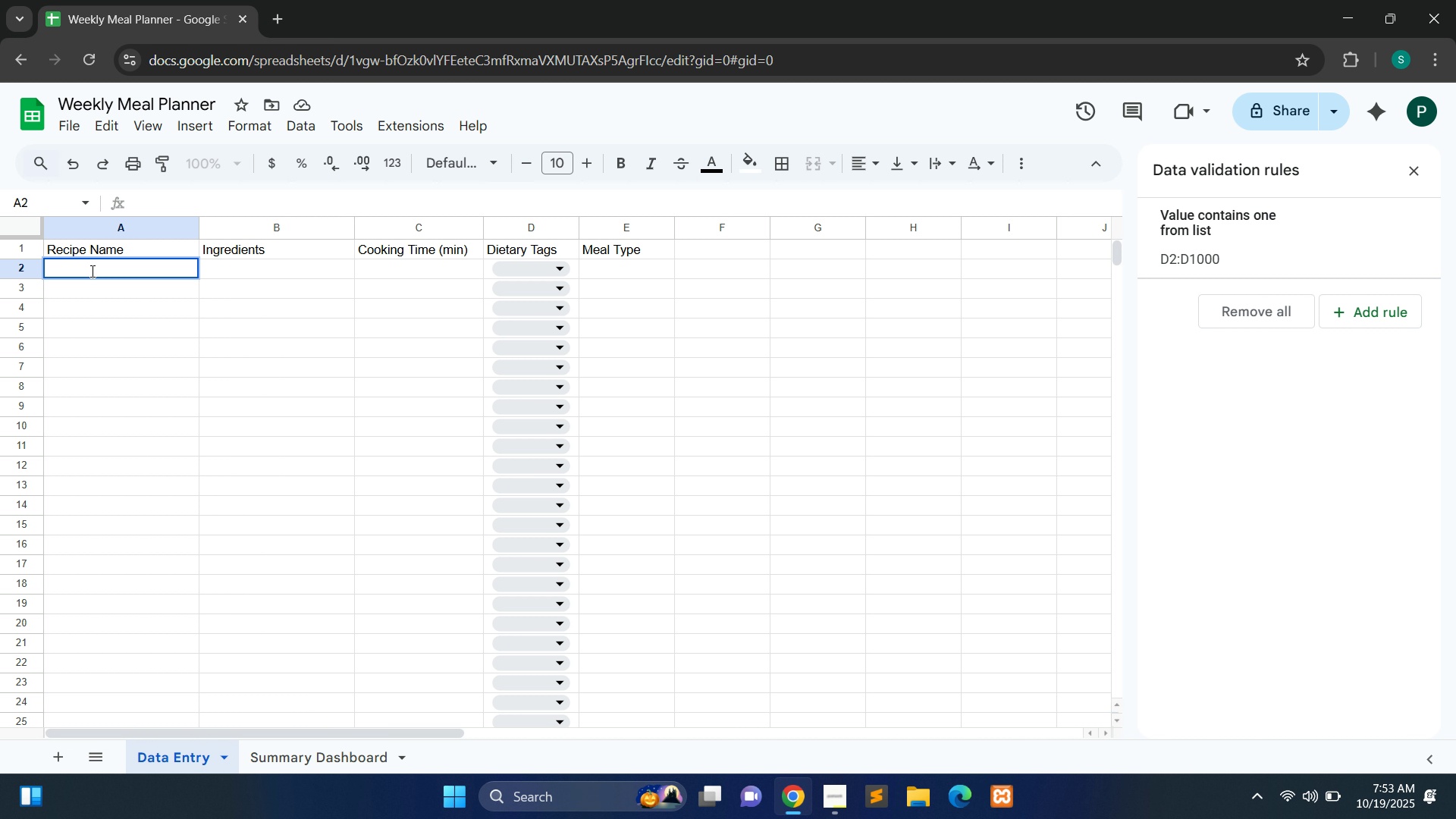 
type(Veggie Burrito)
 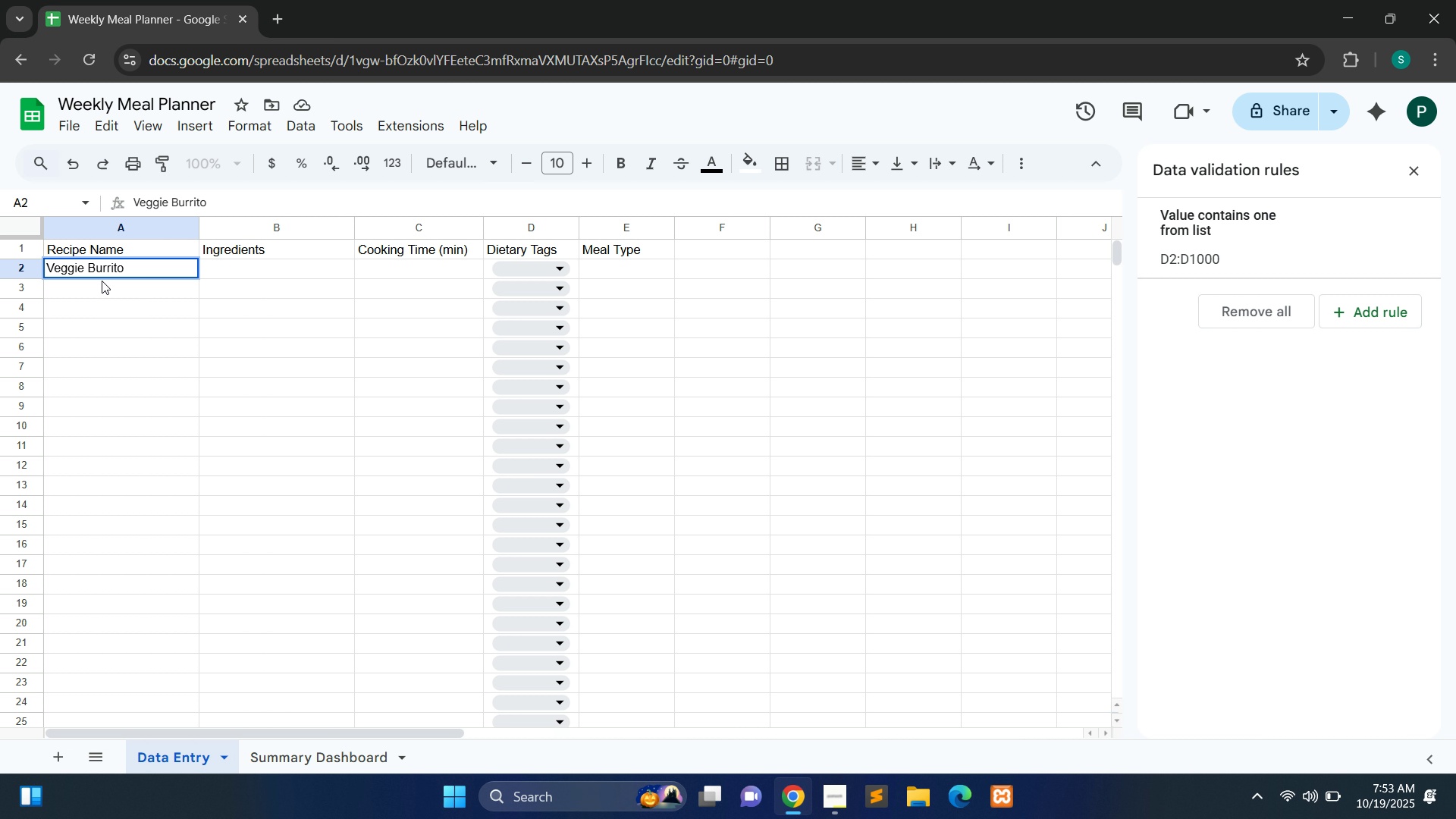 
wait(5.47)
 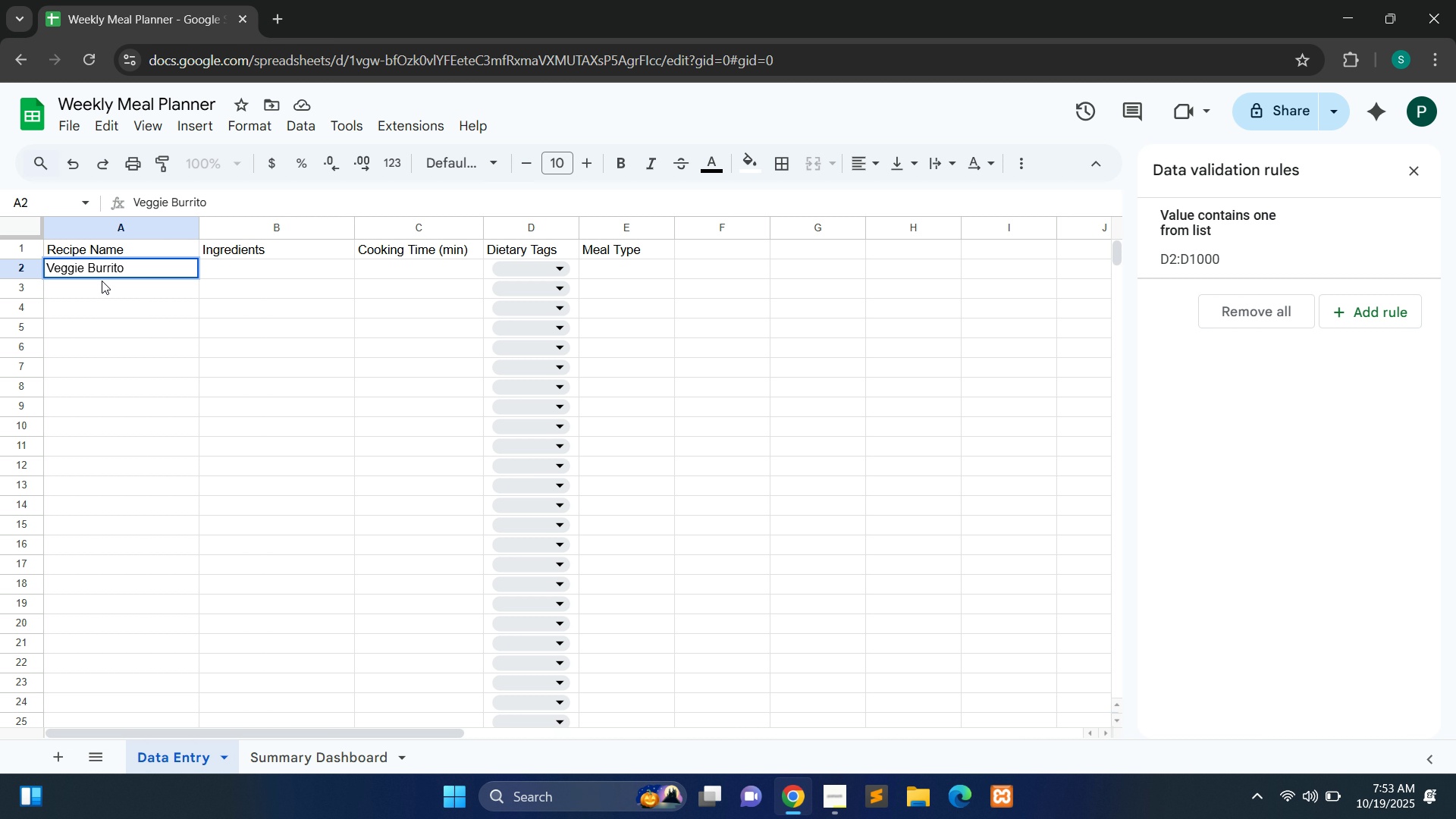 
double_click([105, 292])
 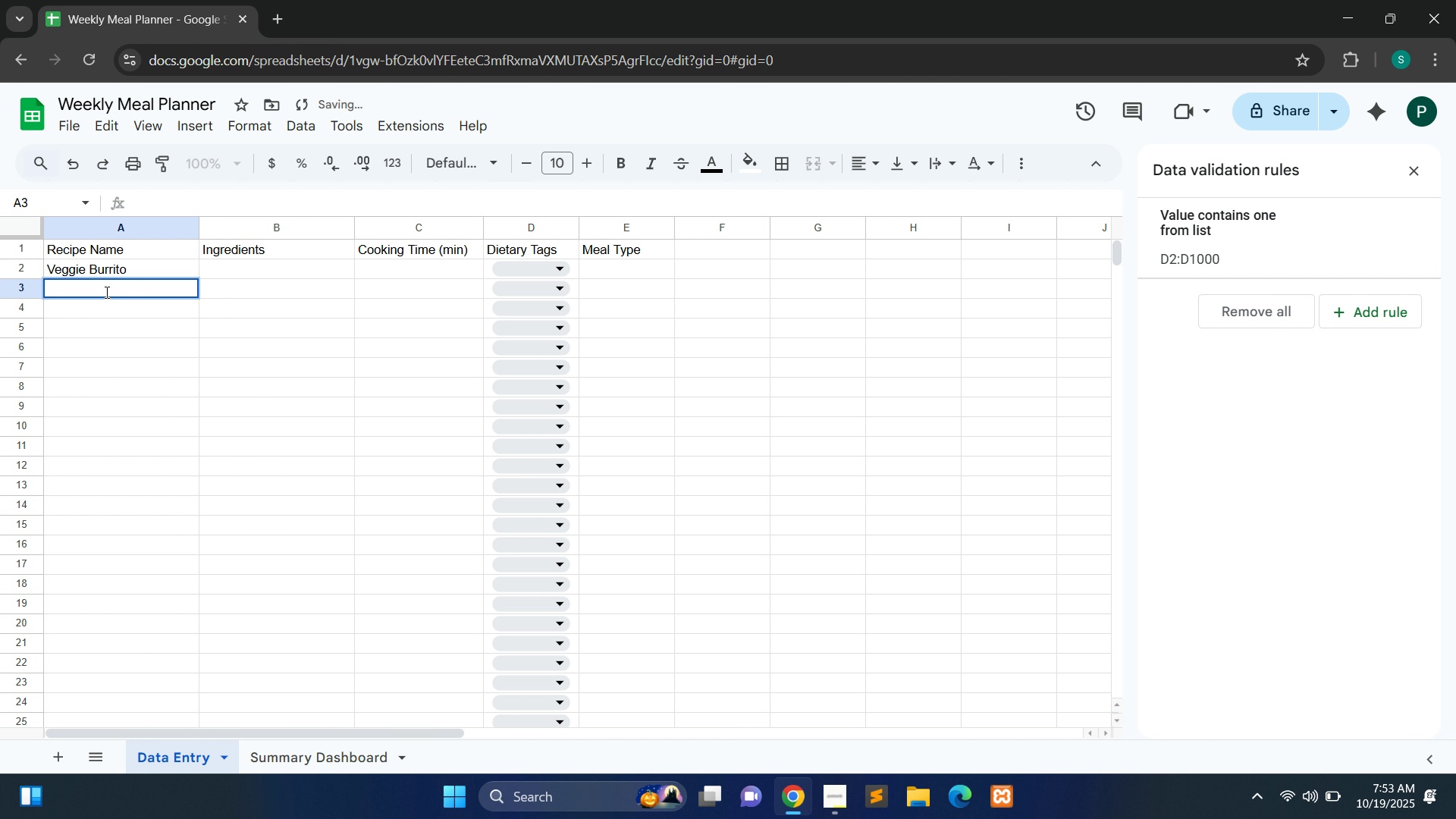 
type(Oatmeal Bowl)
 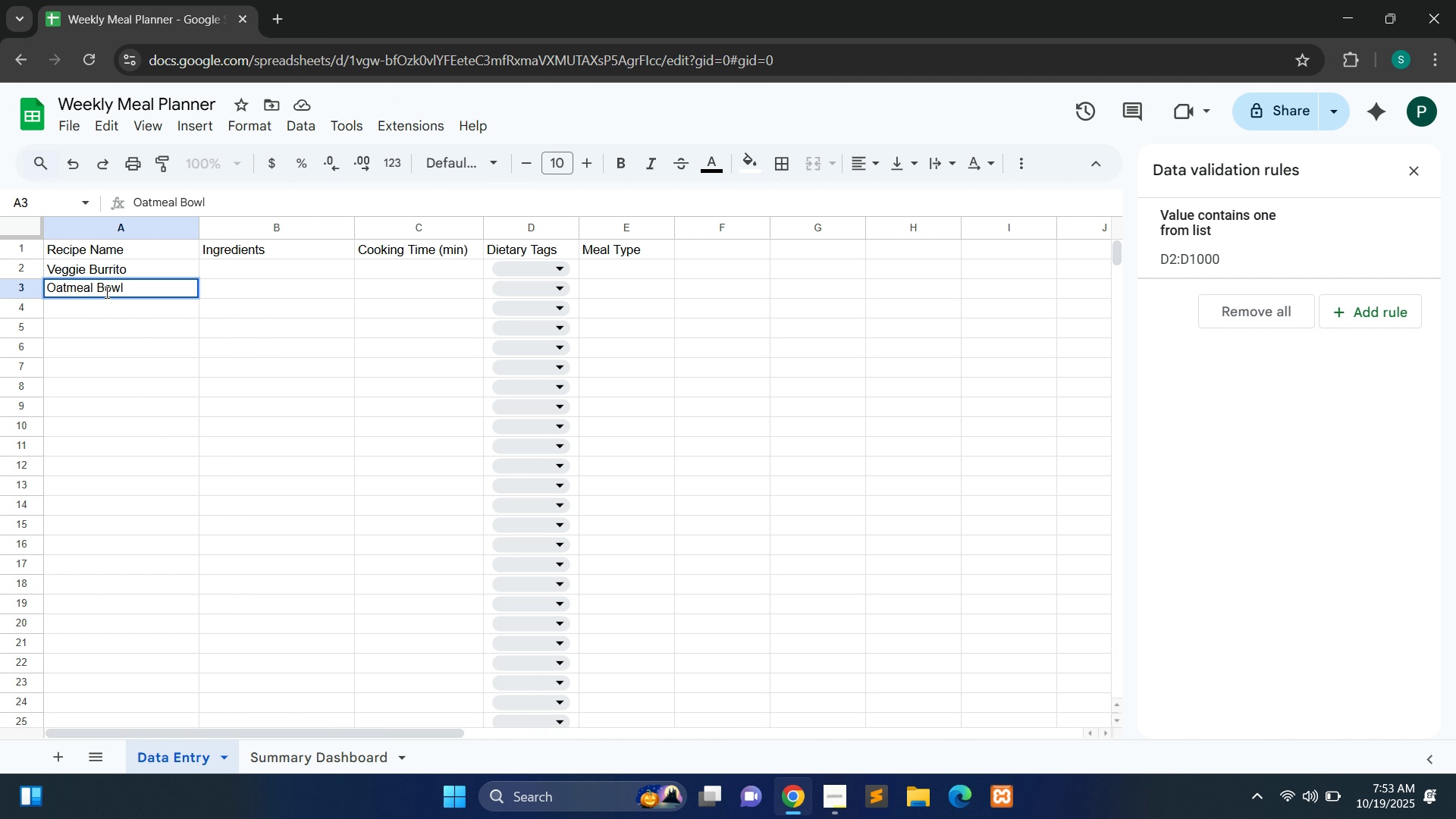 
double_click([121, 314])
 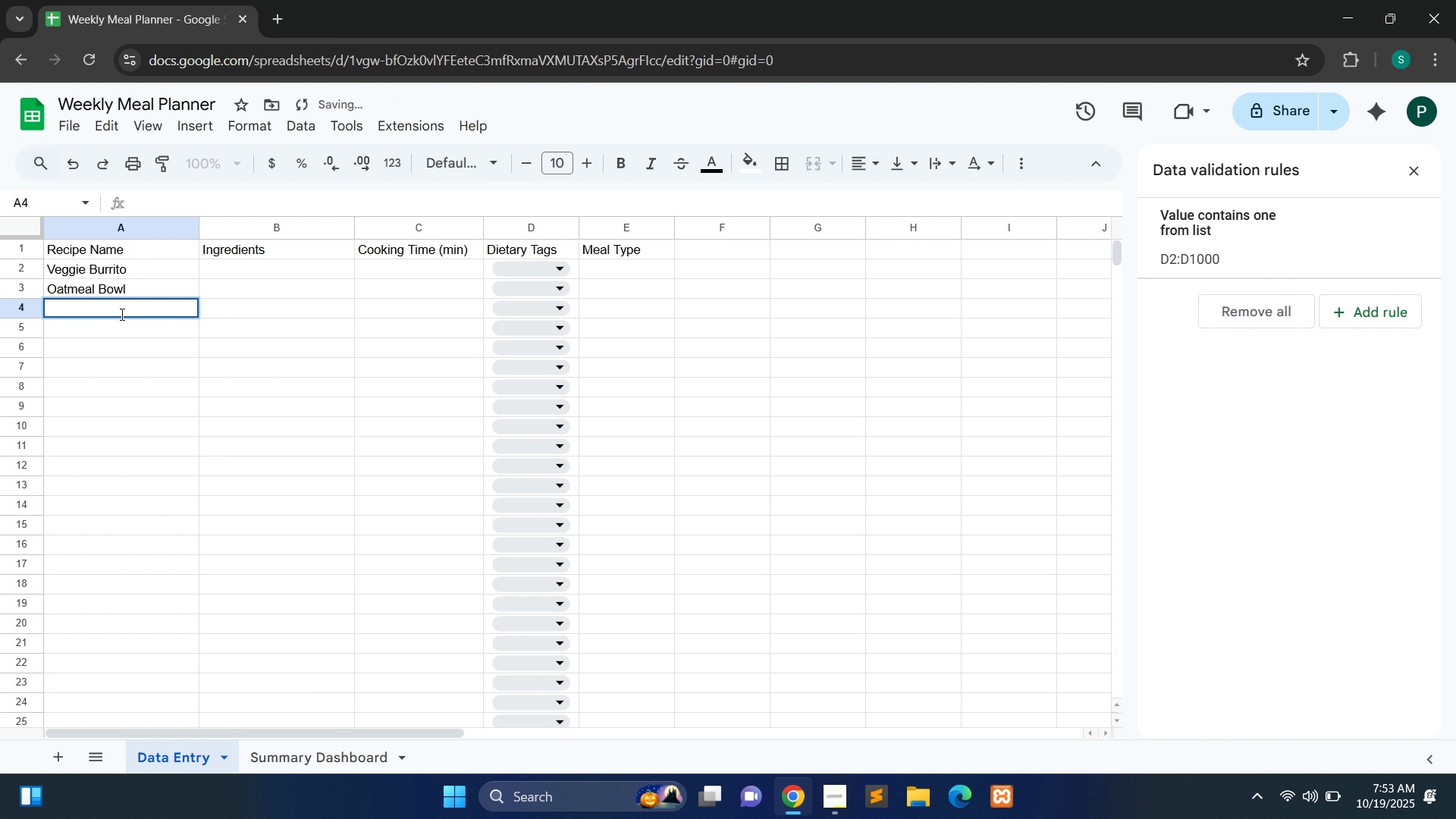 
type(Chicken Stir)
 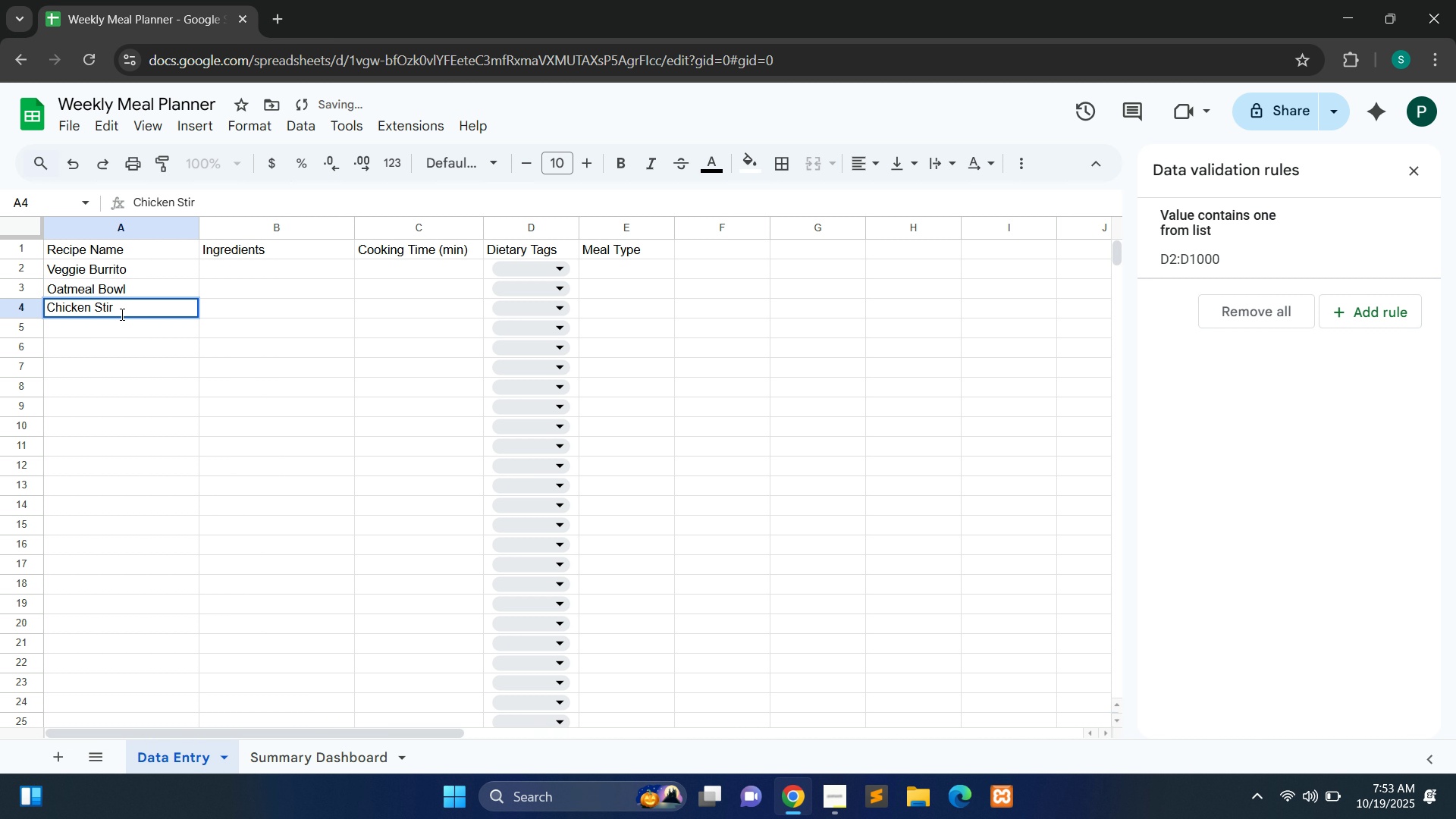 
type( Fry)
 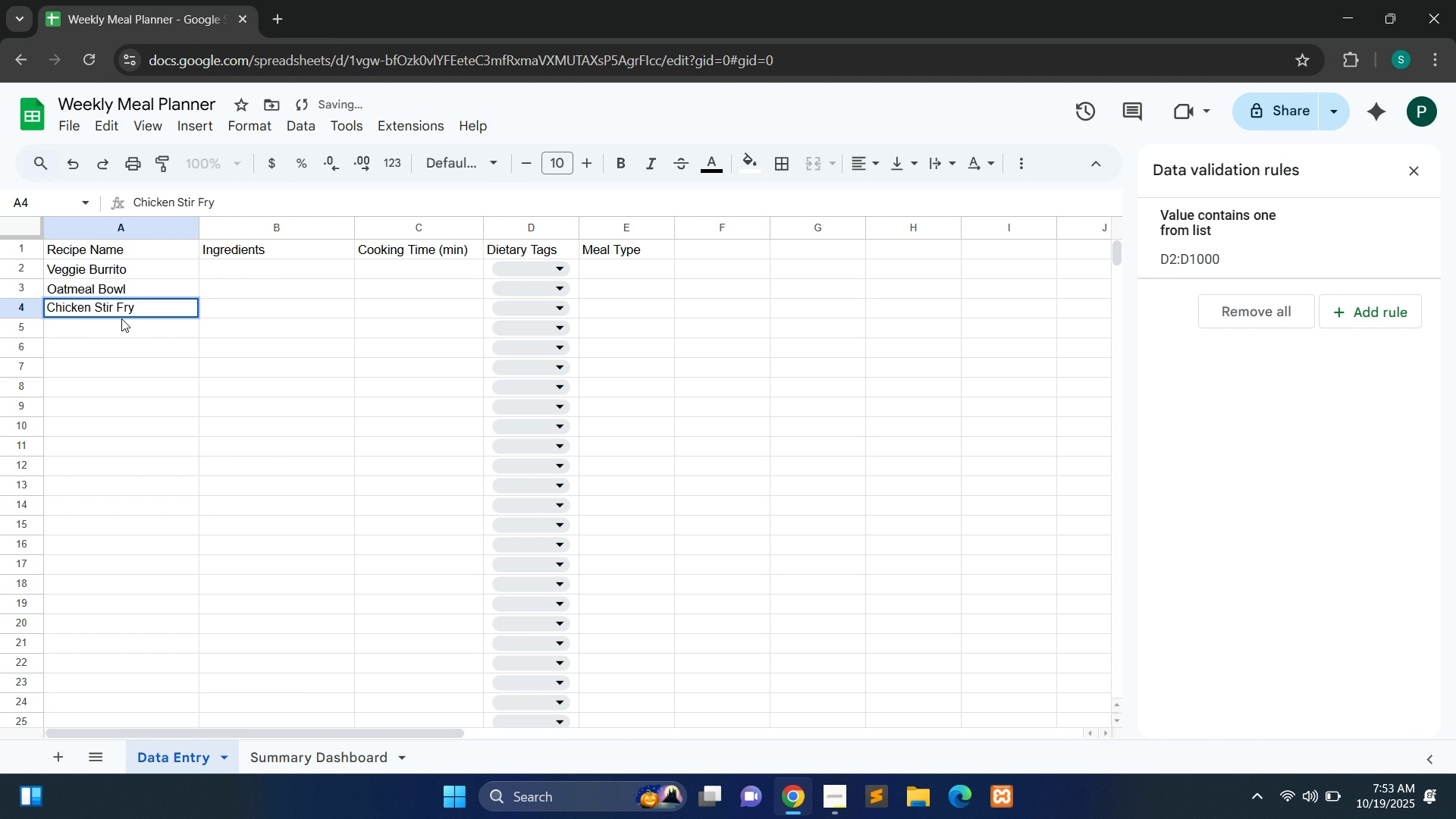 
double_click([125, 327])
 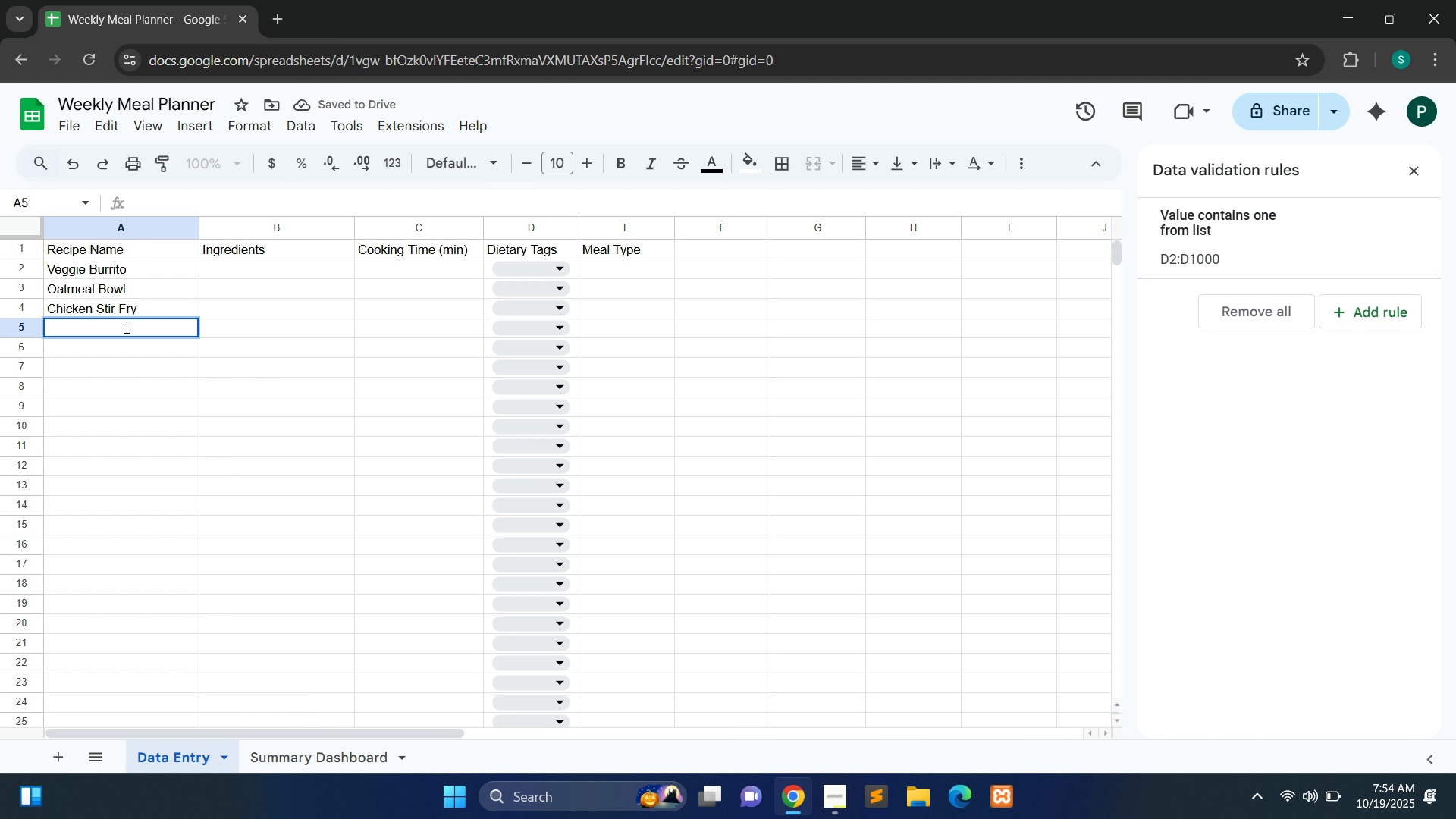 
wait(7.79)
 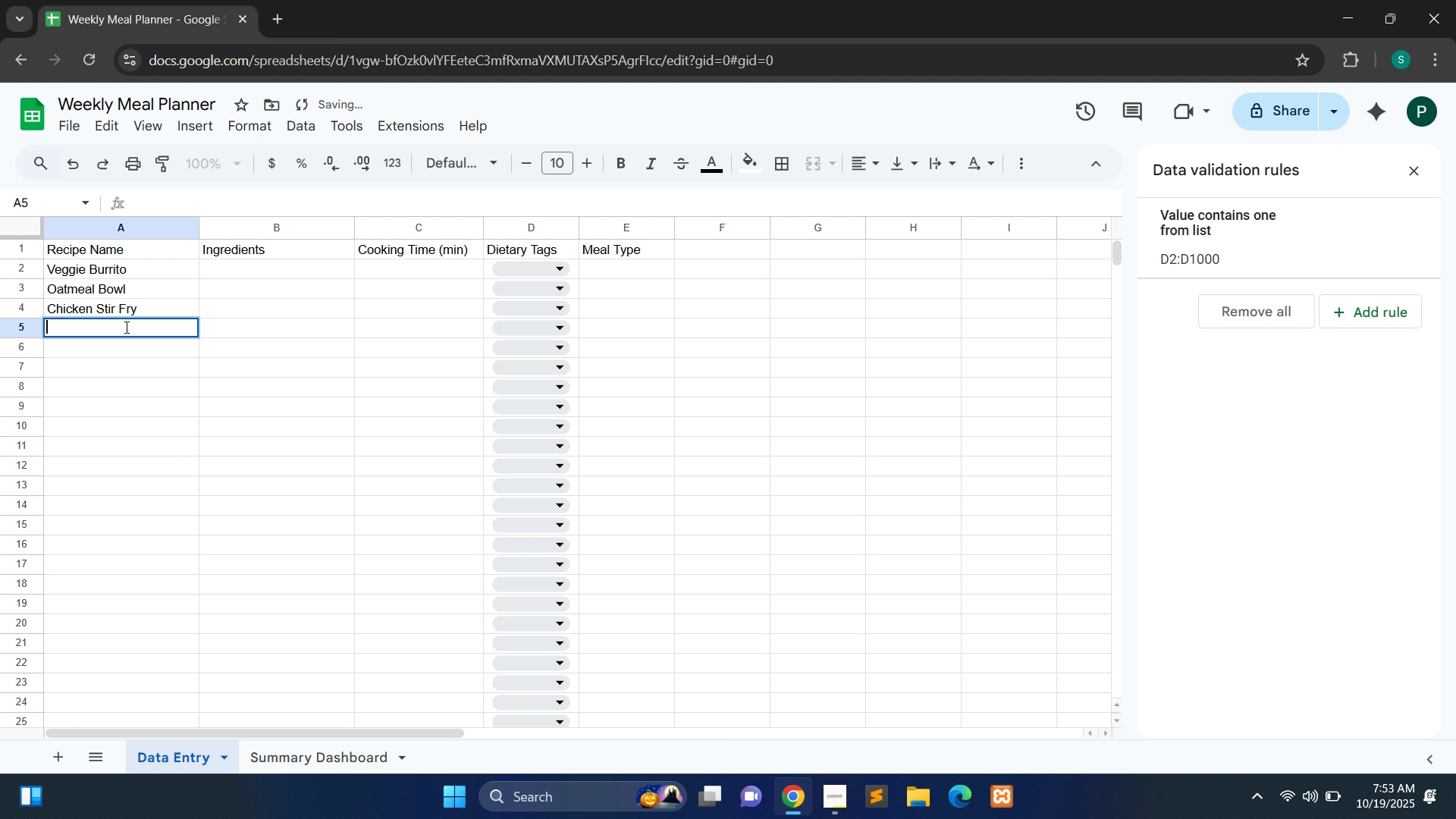 
type(Yoh)
key(Backspace)
type(gurt & Fruit)
 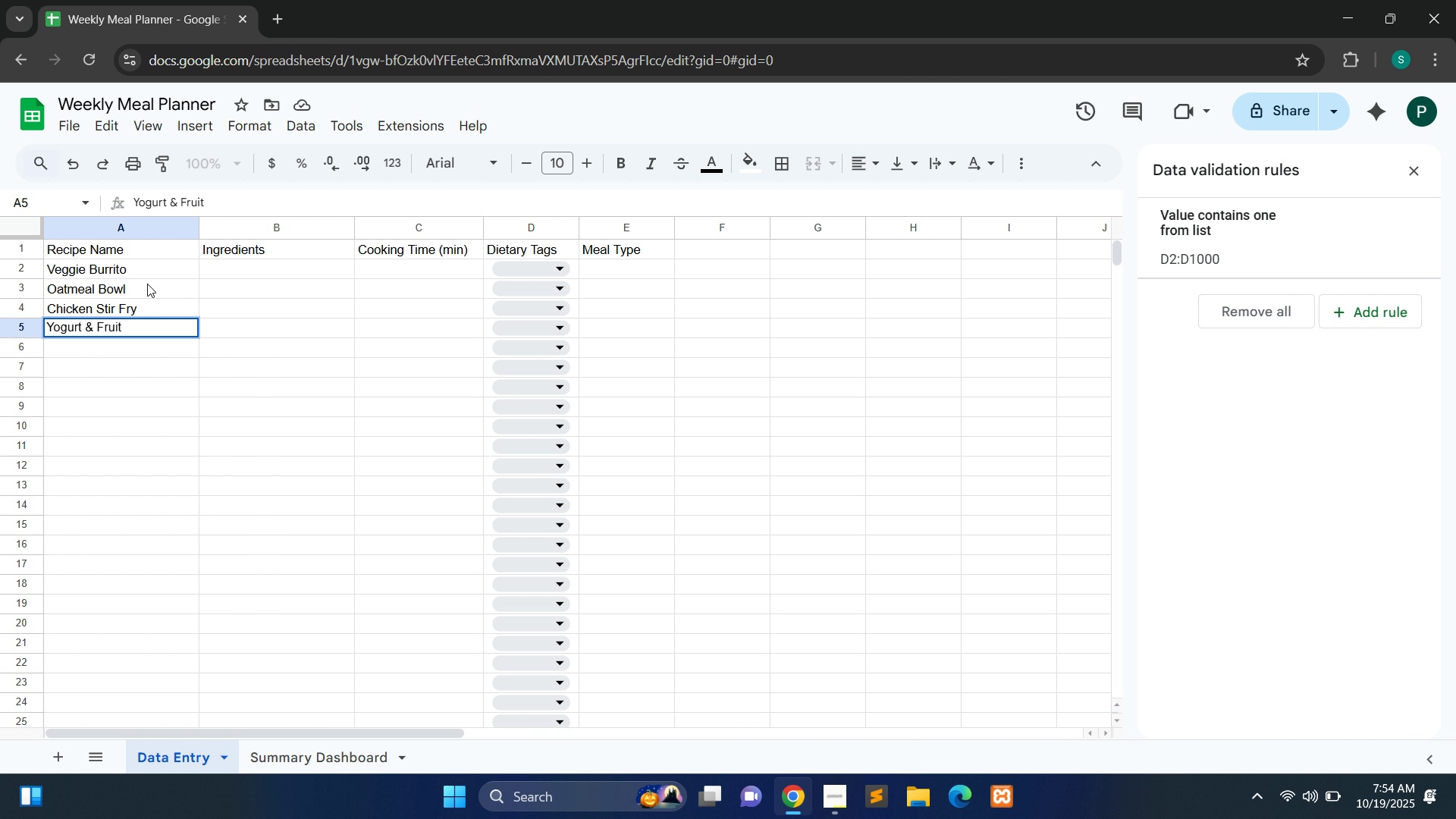 
wait(8.41)
 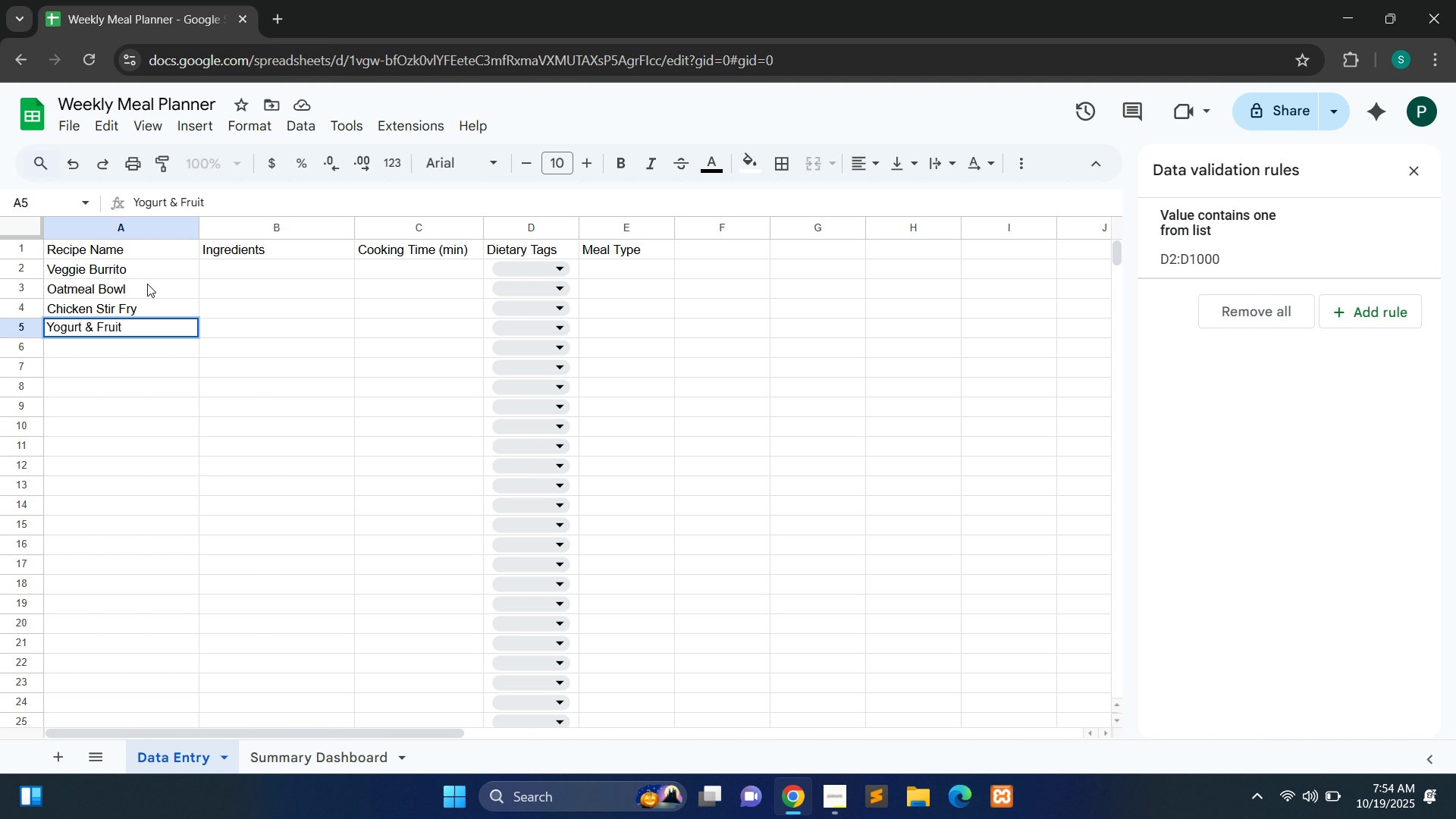 
left_click_drag(start_coordinate=[353, 227], to_coordinate=[422, 226])
 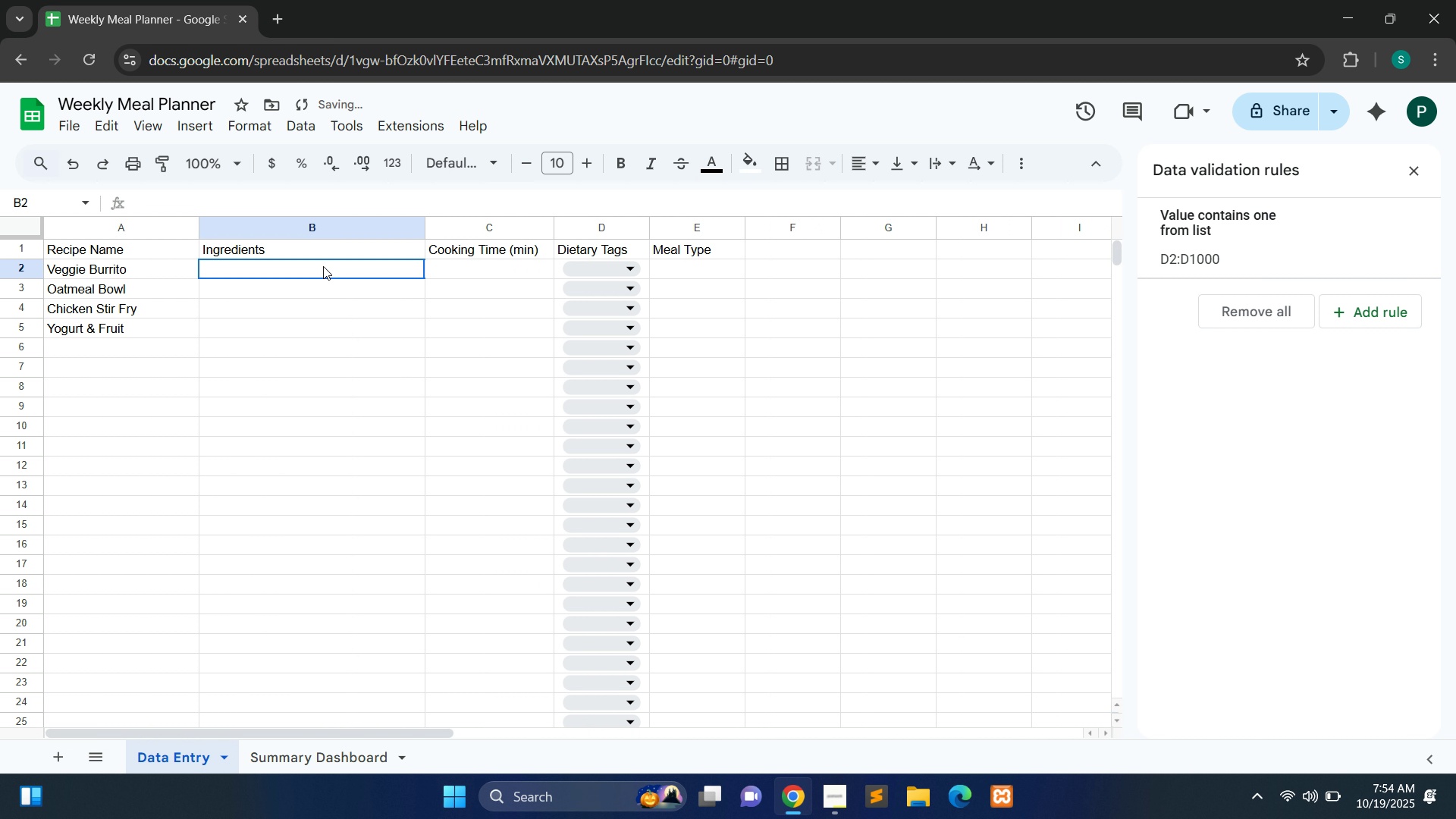 
double_click([323, 266])
 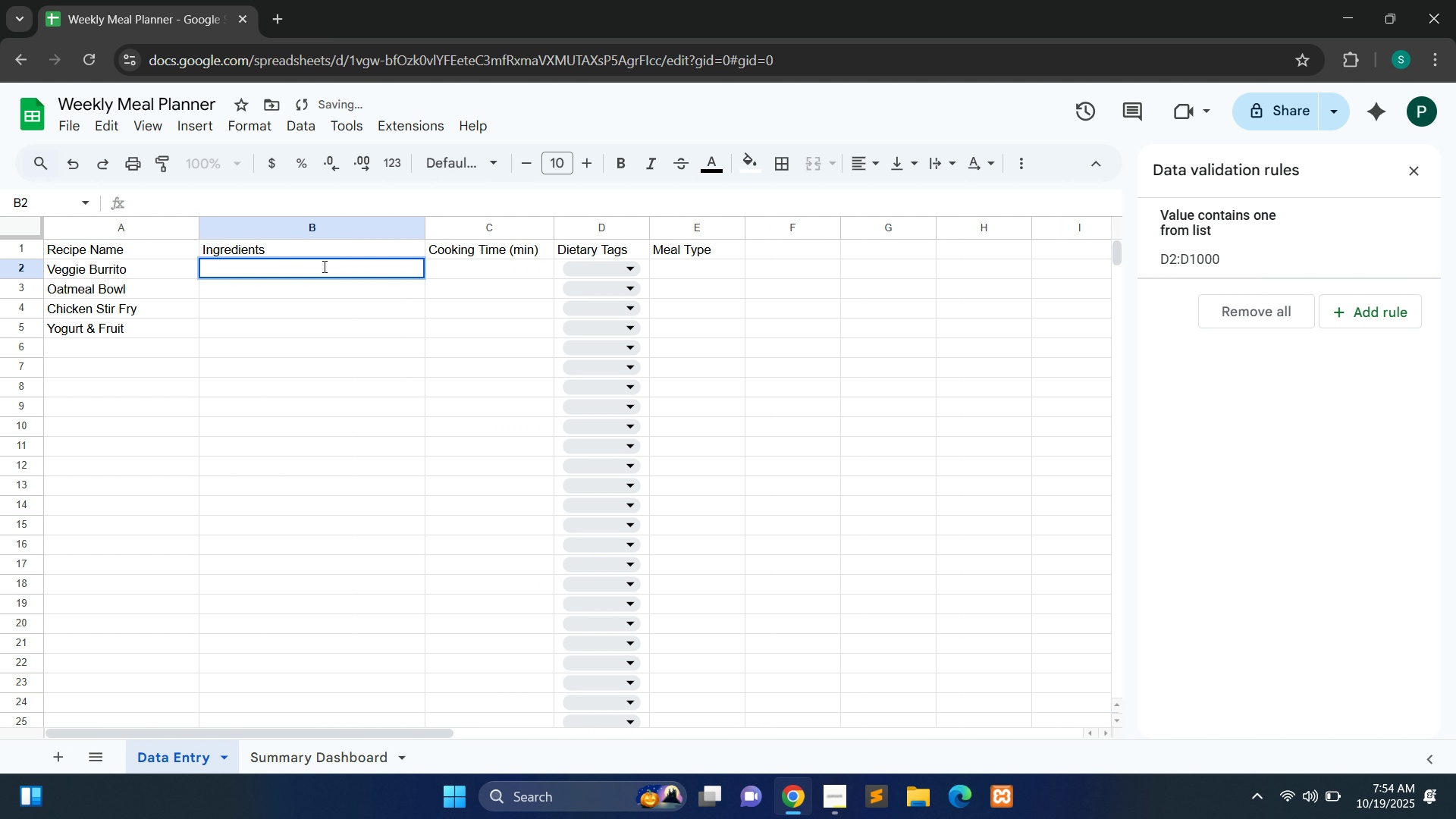 
type(Tortilla, )
key(Backspace)
type(Beans,Rice,Cheese)
 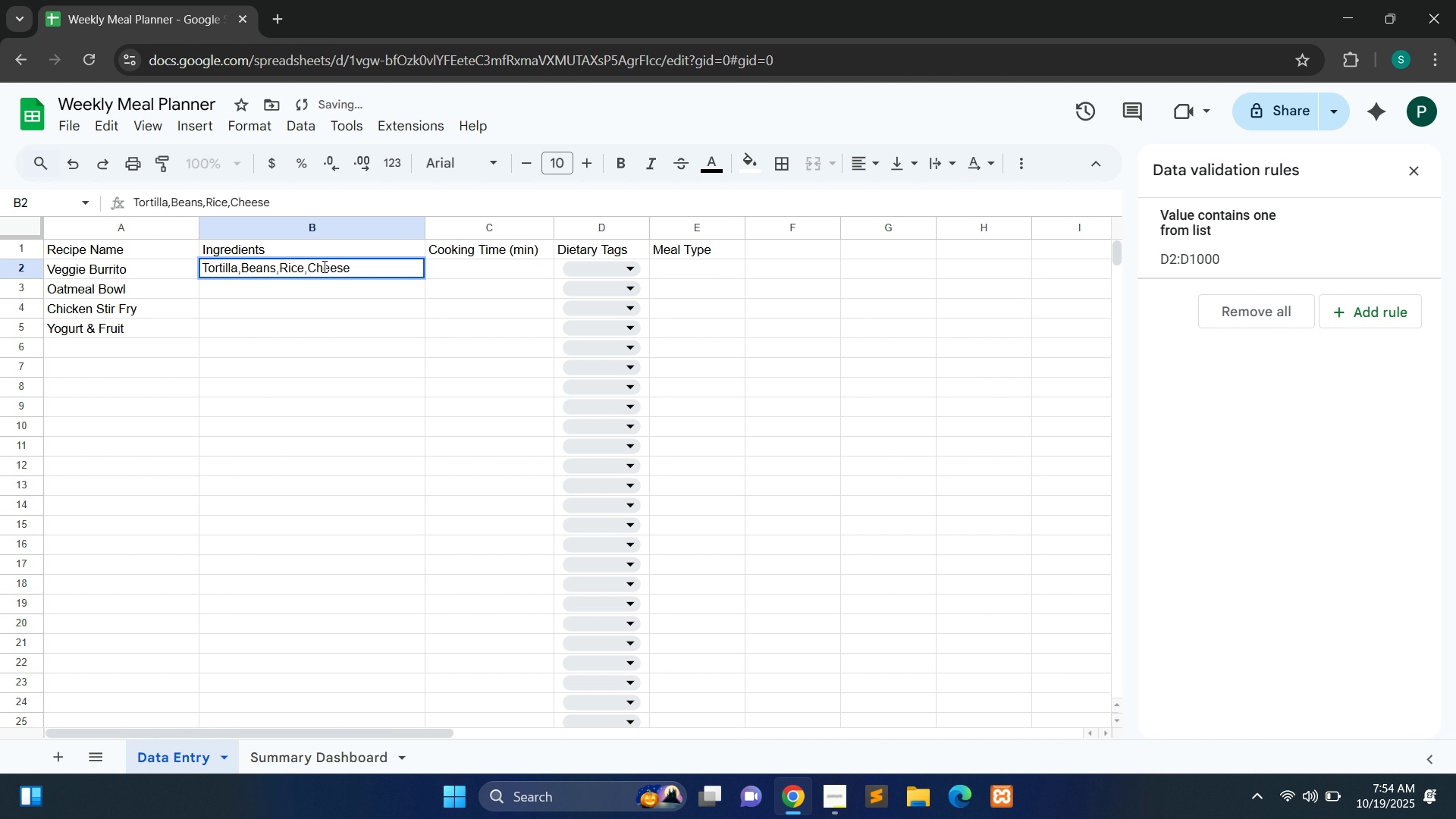 
double_click([263, 287])
 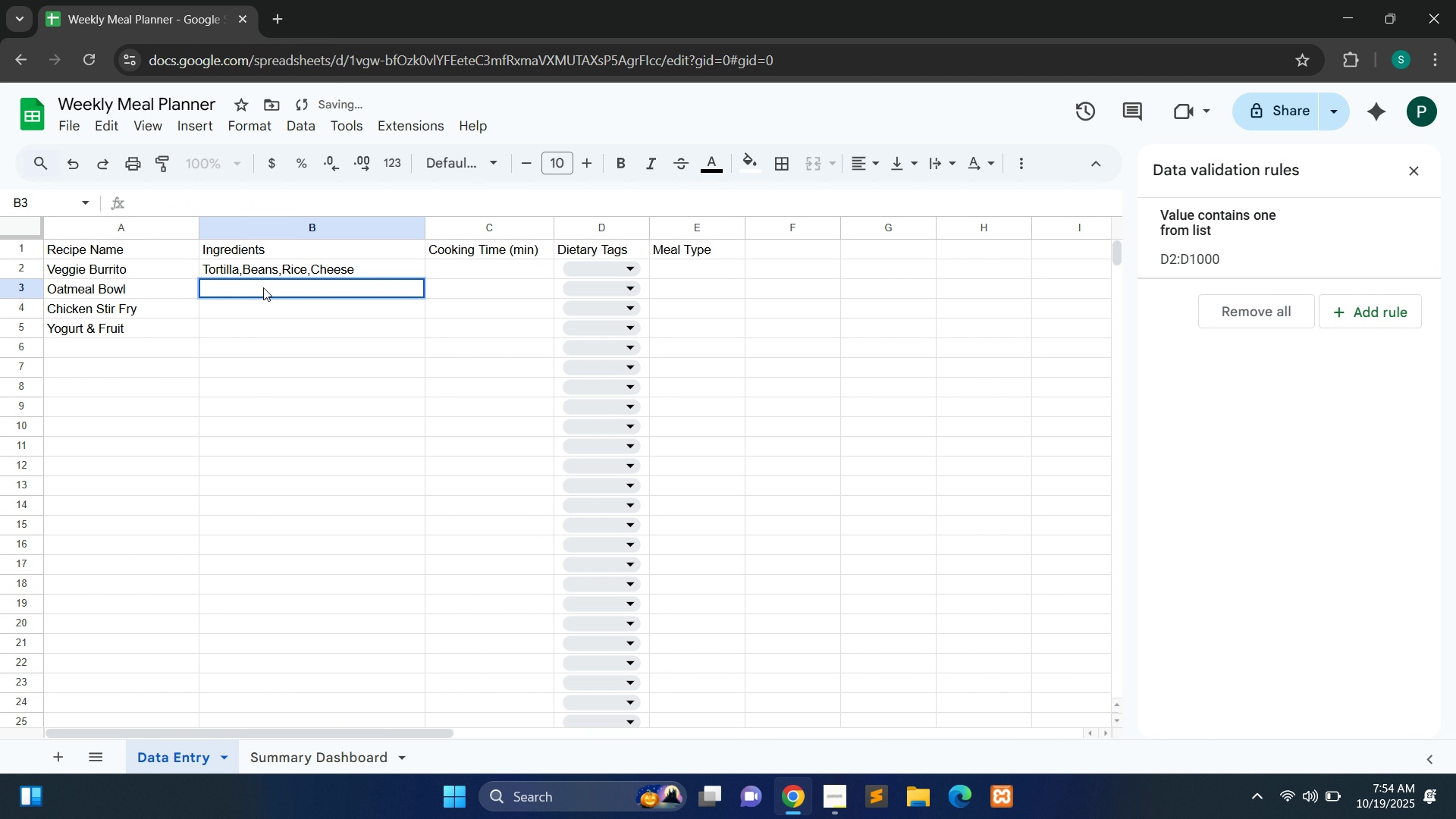 
type(OaOats)
 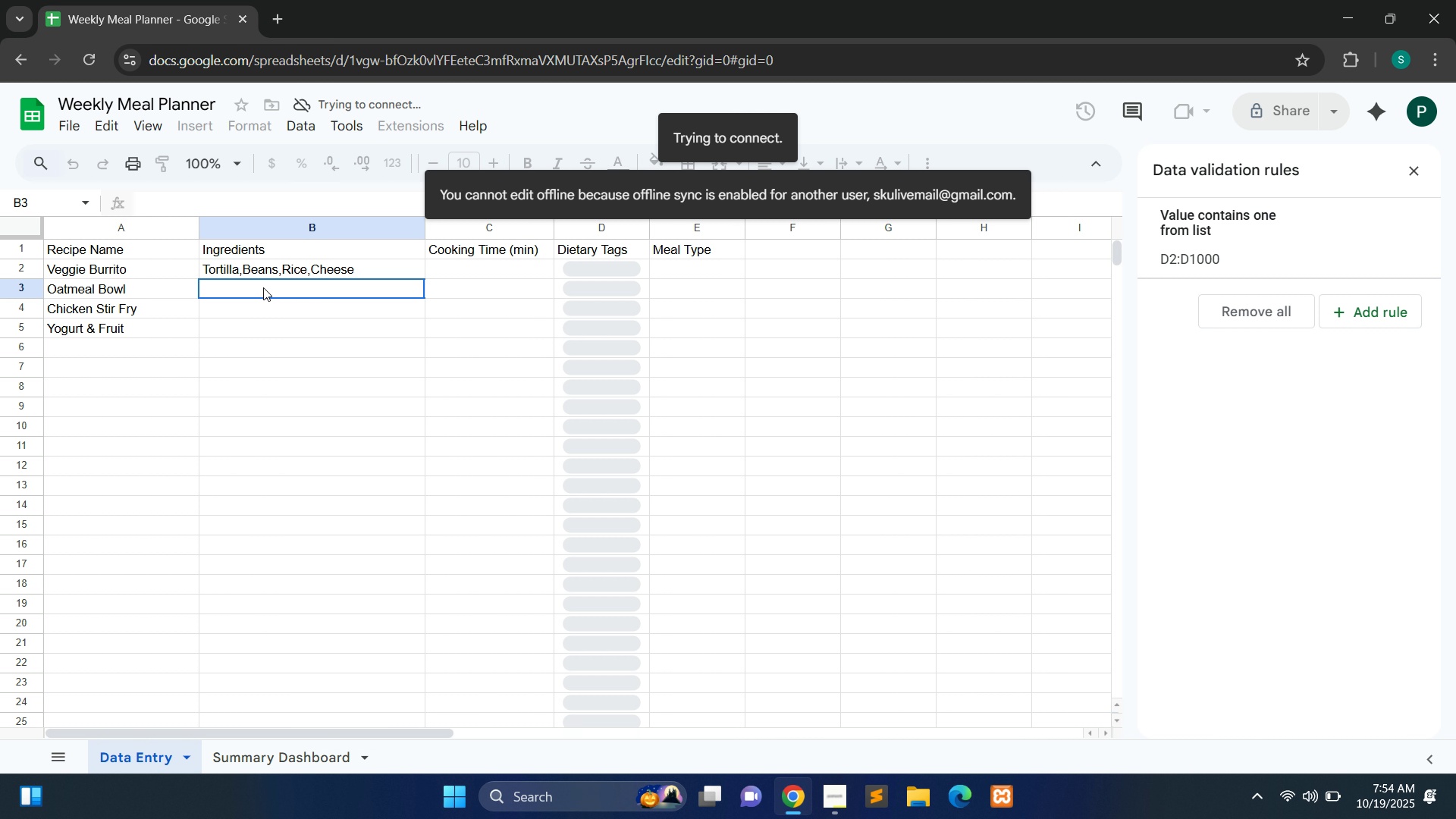 
left_click([263, 287])
 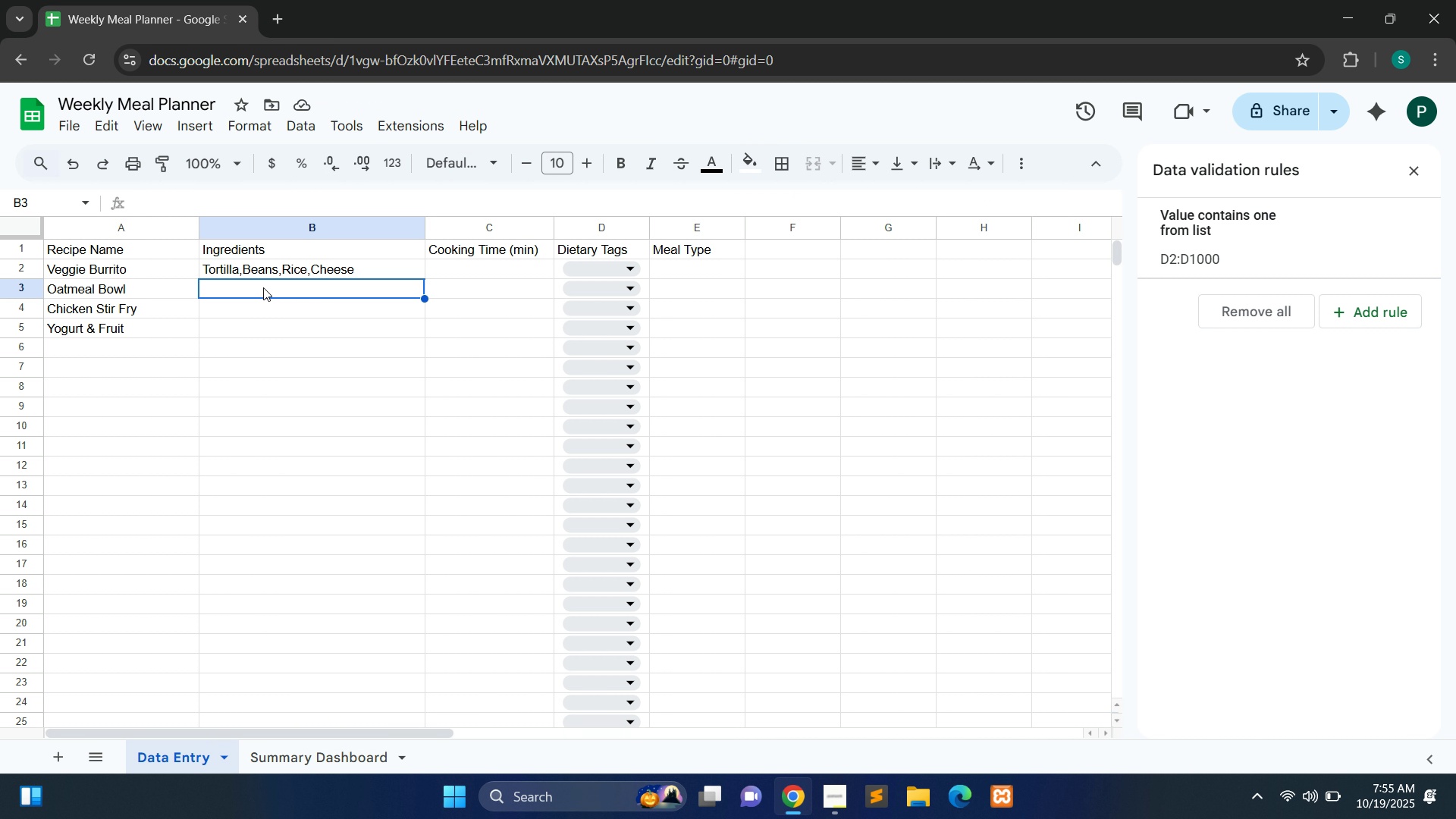 
double_click([263, 287])
 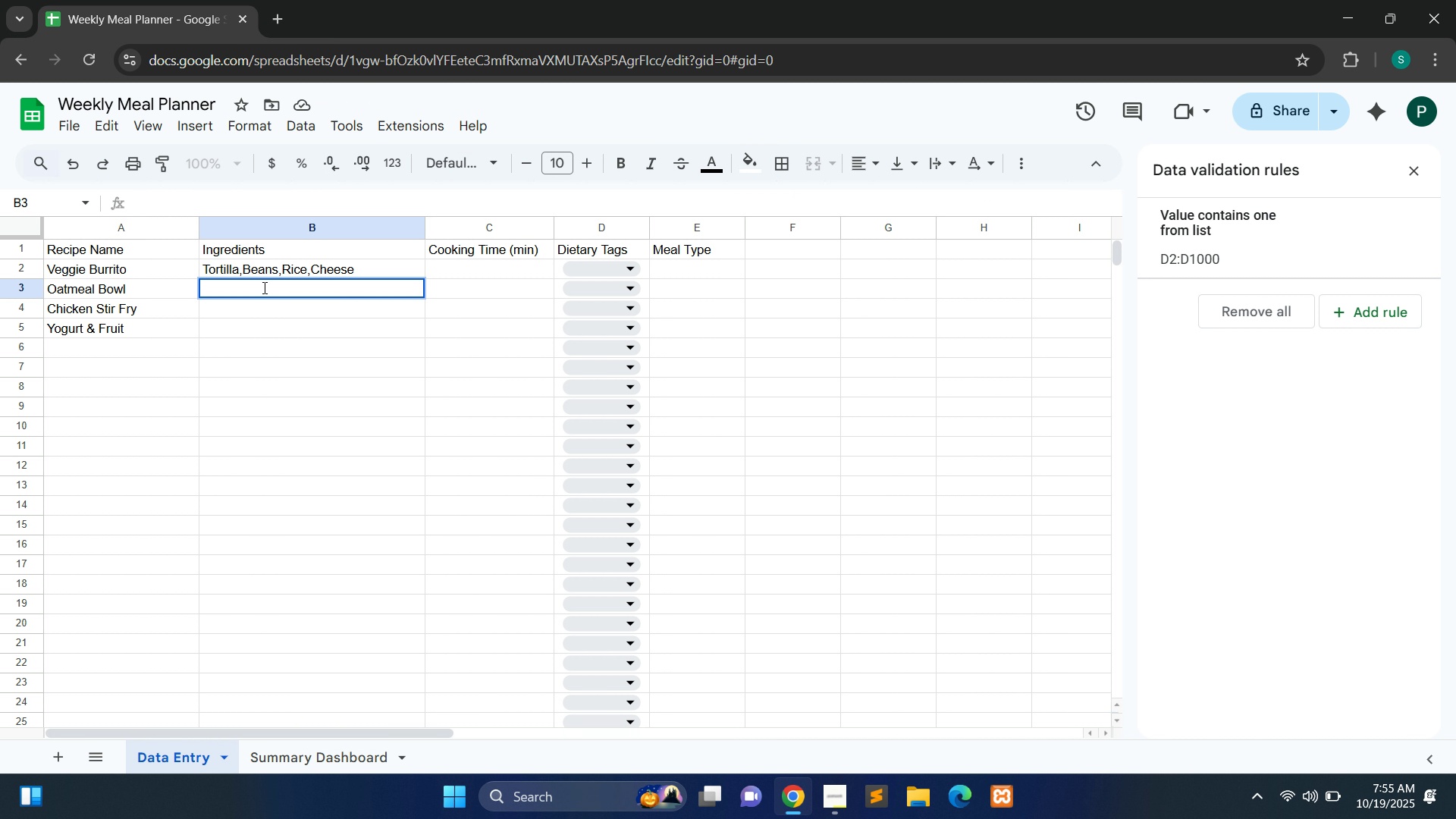 
key(Shift+O)
 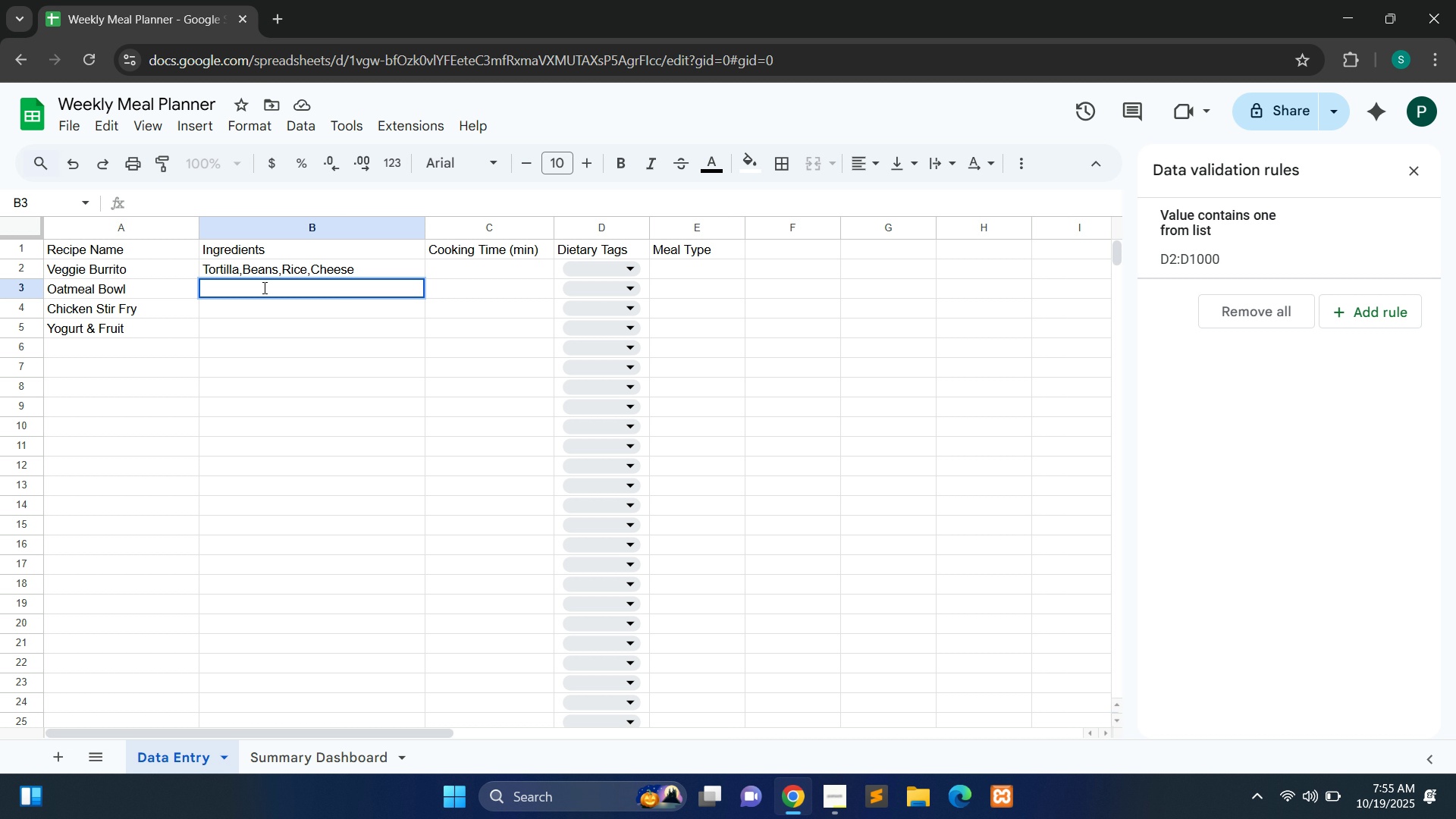 
left_click([263, 287])
 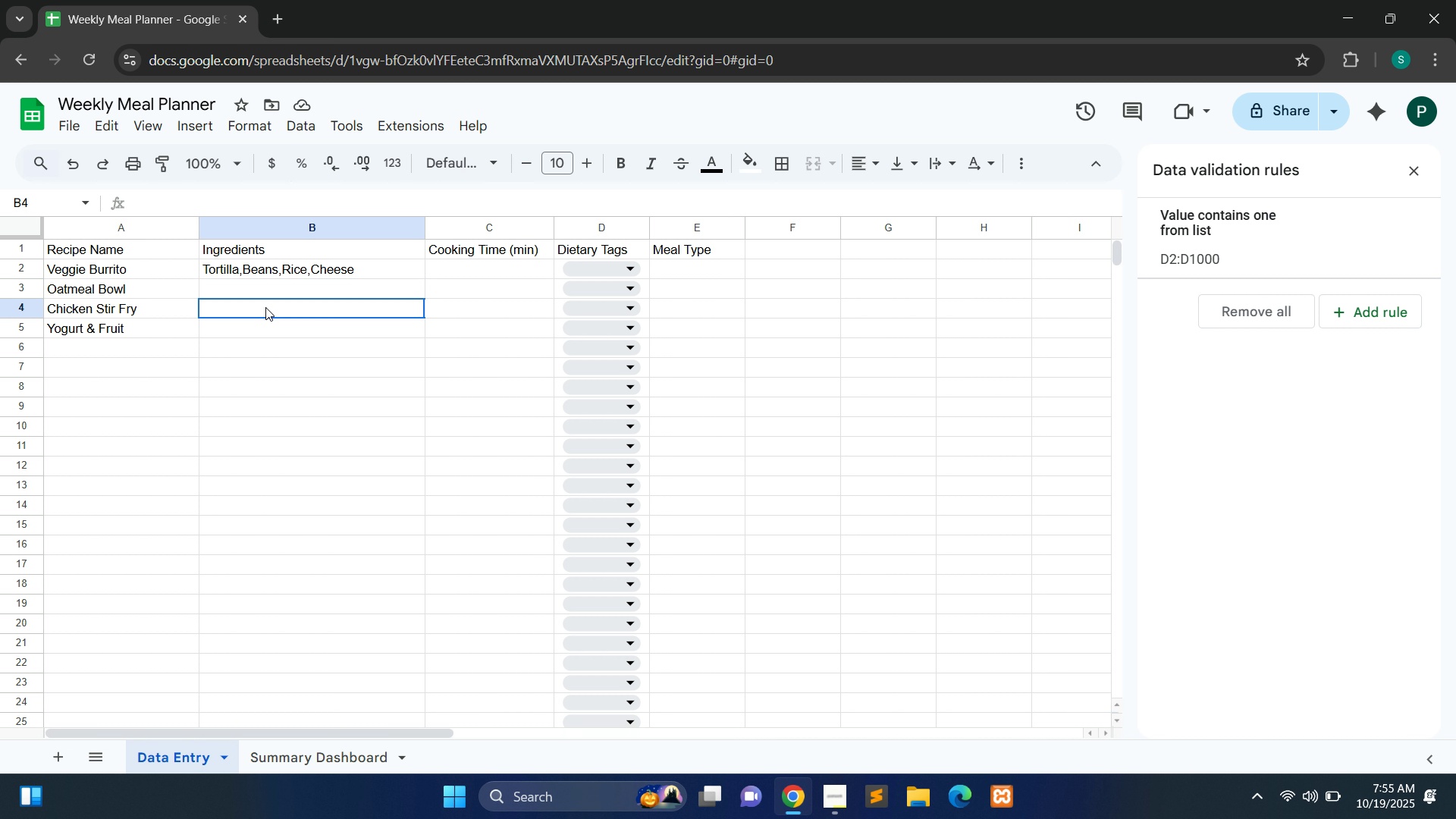 
left_click([265, 307])
 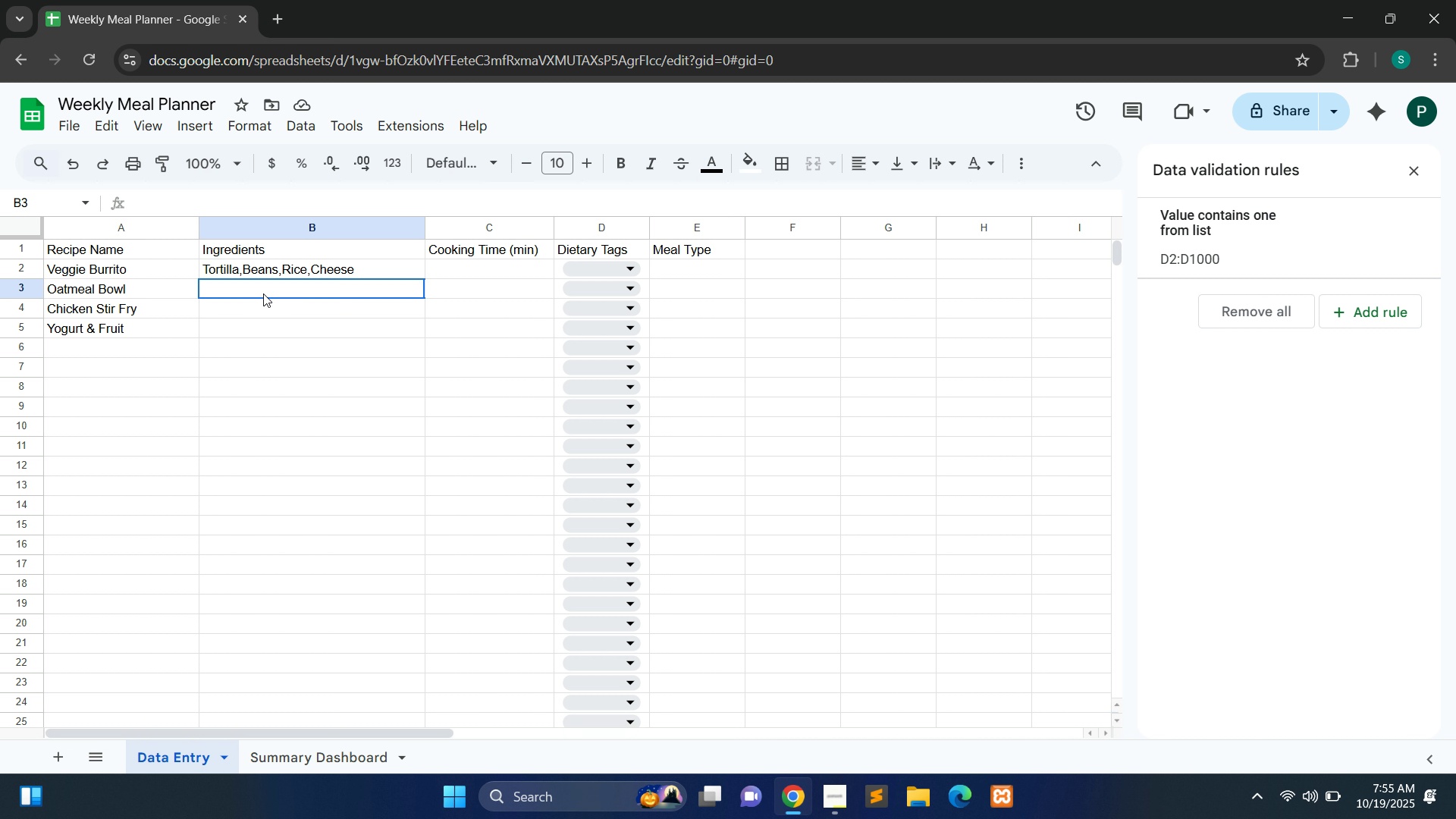 
double_click([263, 293])
 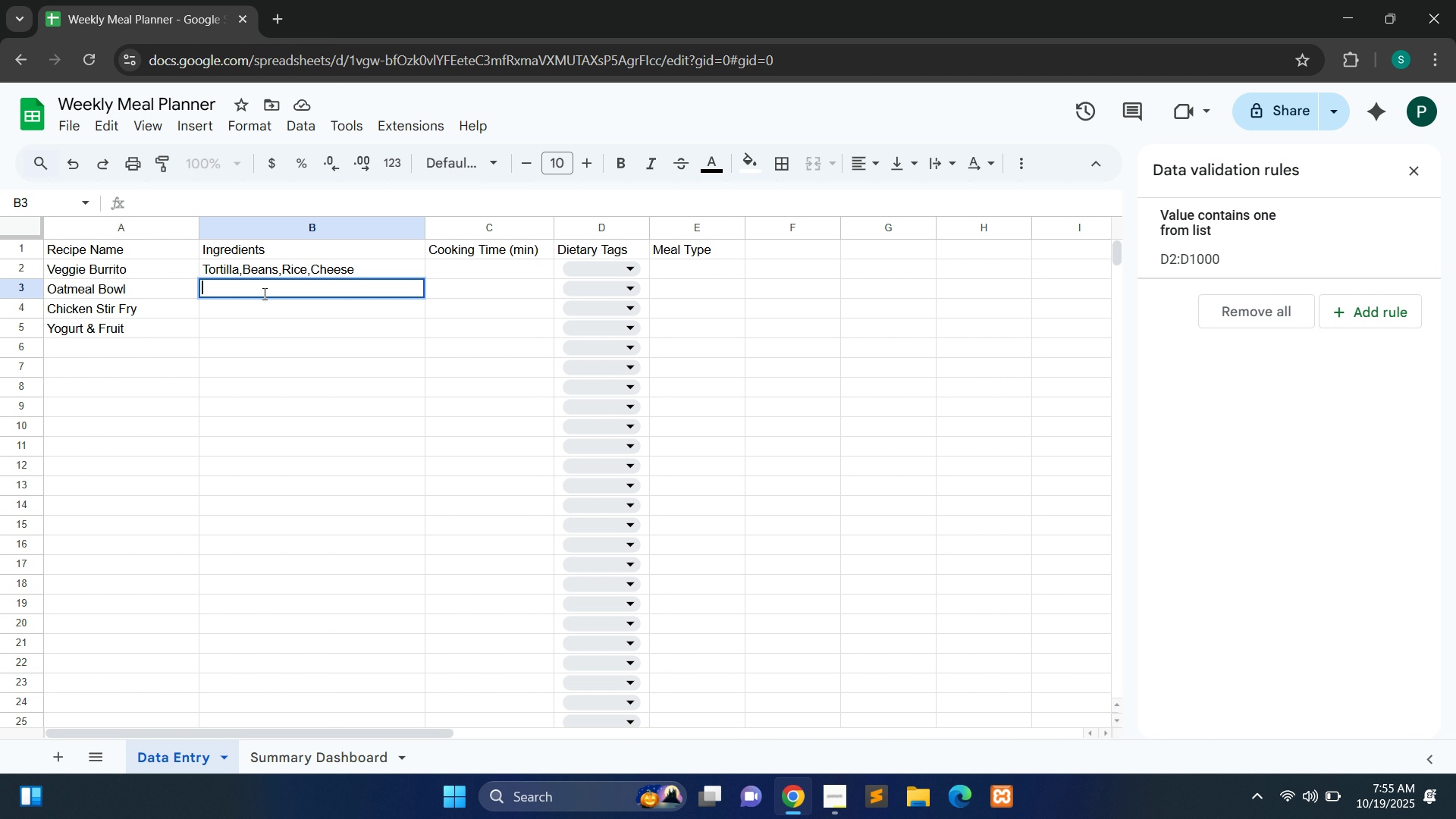 
type(Oats,N)
key(Backspace)
type(Milk,Banana,Honey)
 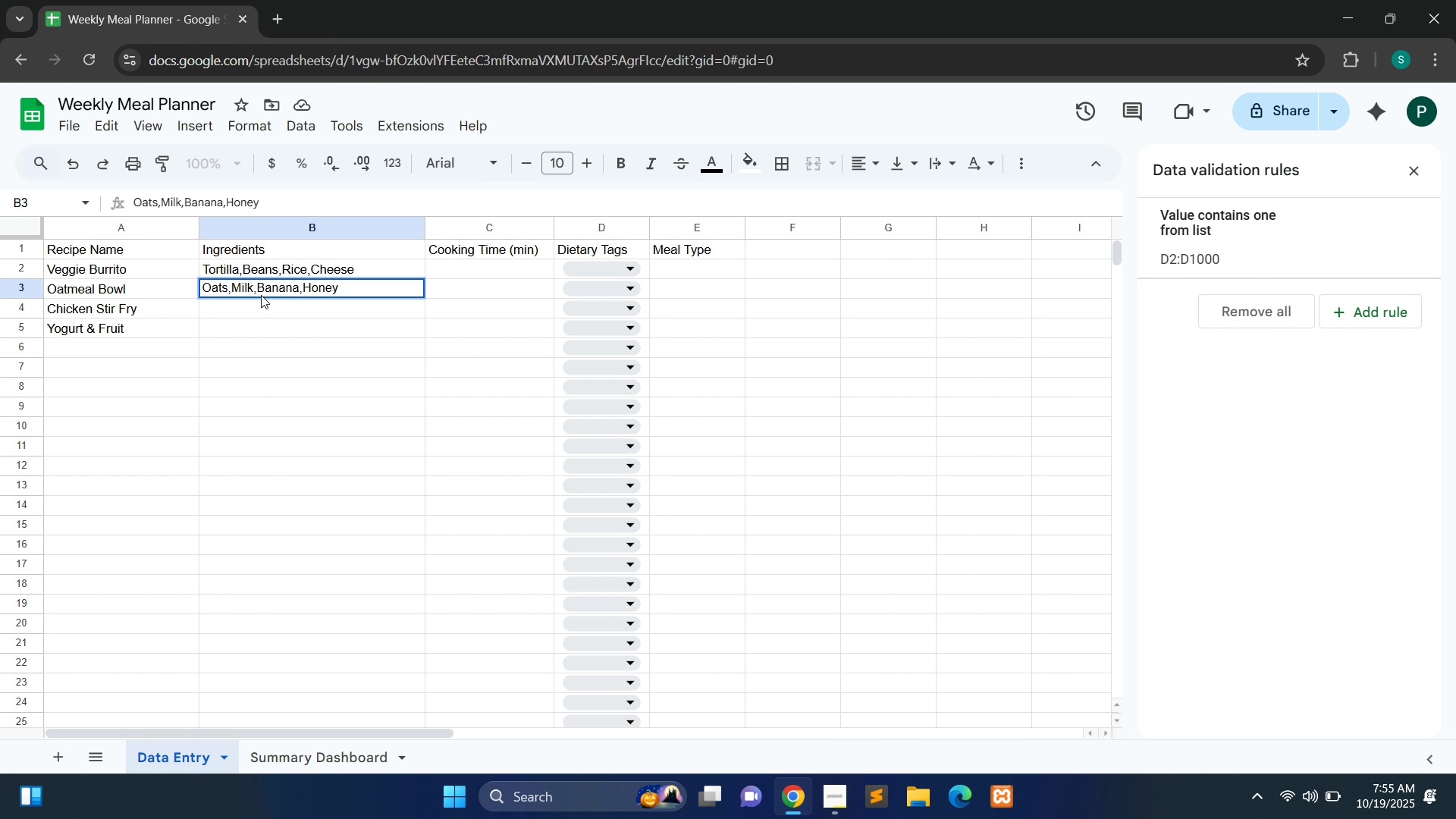 
double_click([262, 310])
 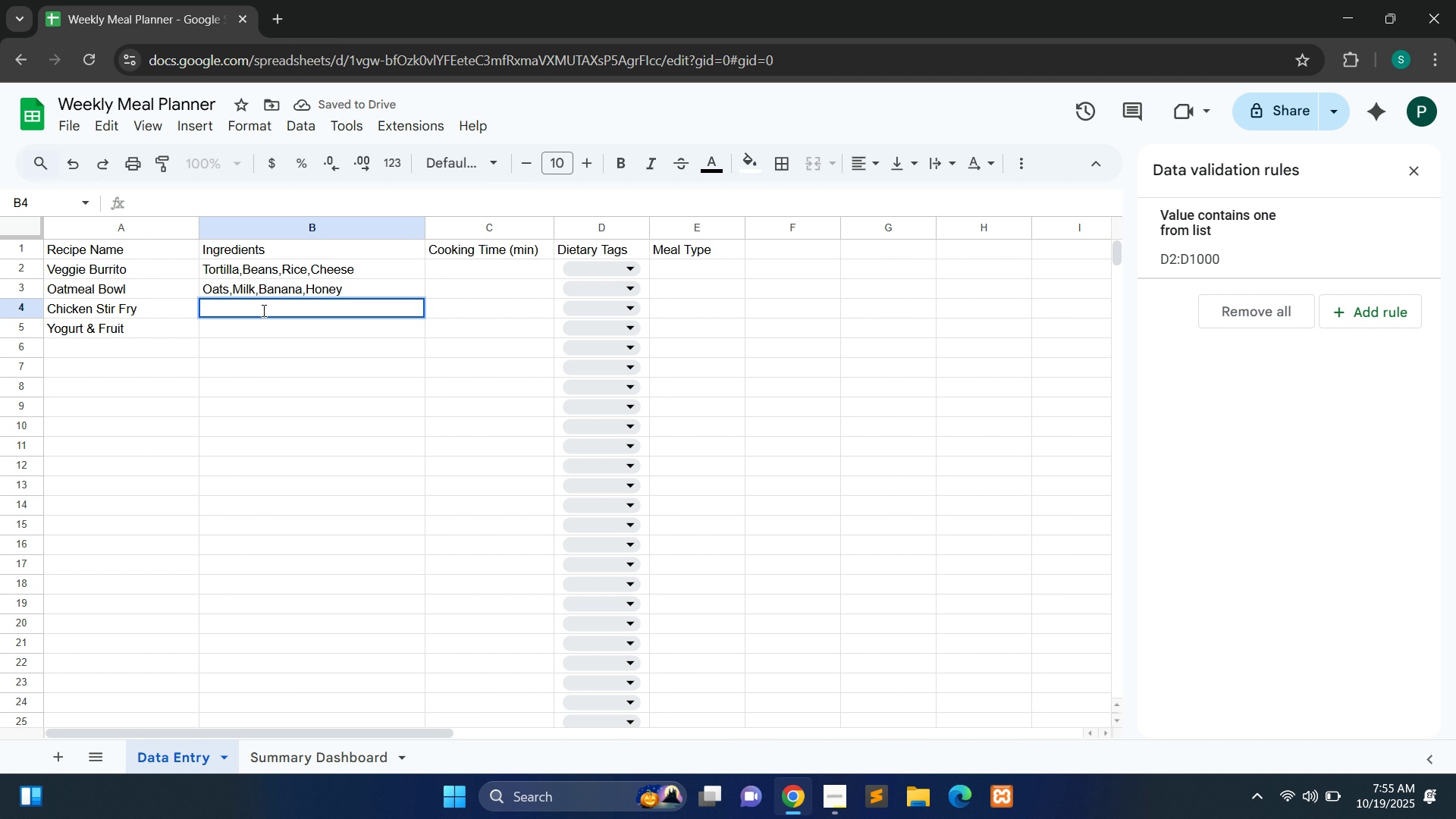 
type(Chicken,Veggies,Soy Sauce)
 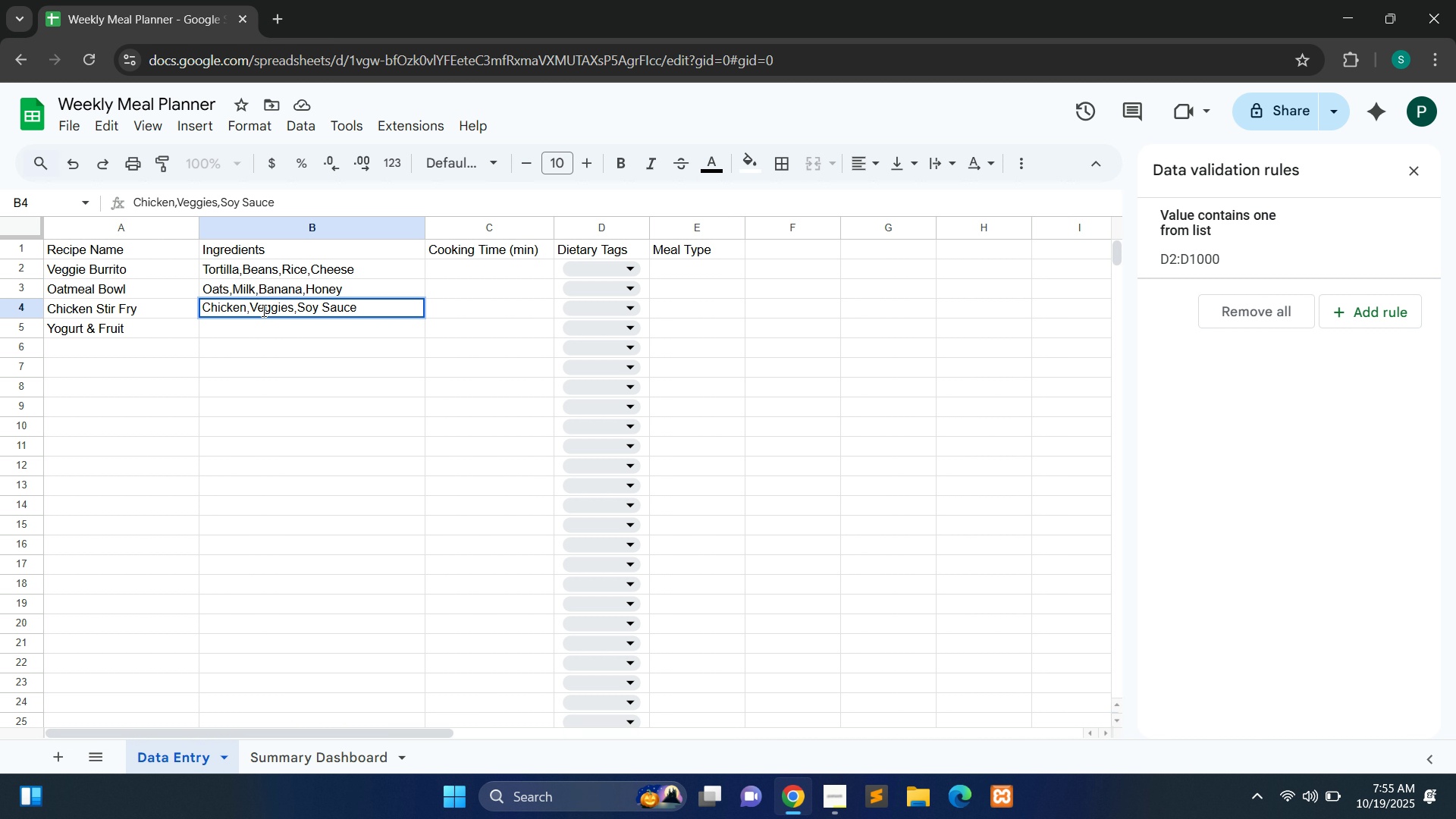 
wait(5.75)
 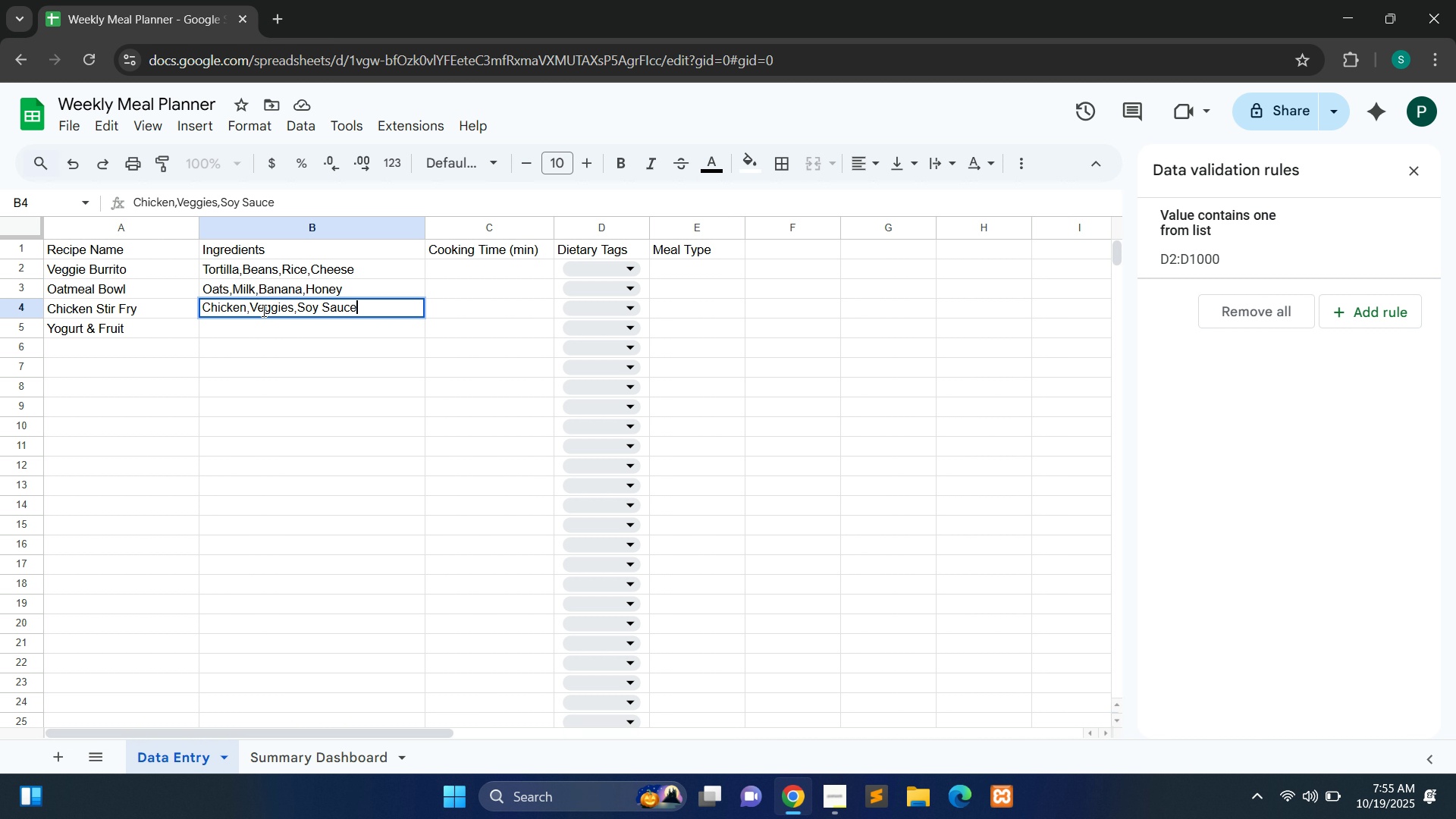 
double_click([231, 328])
 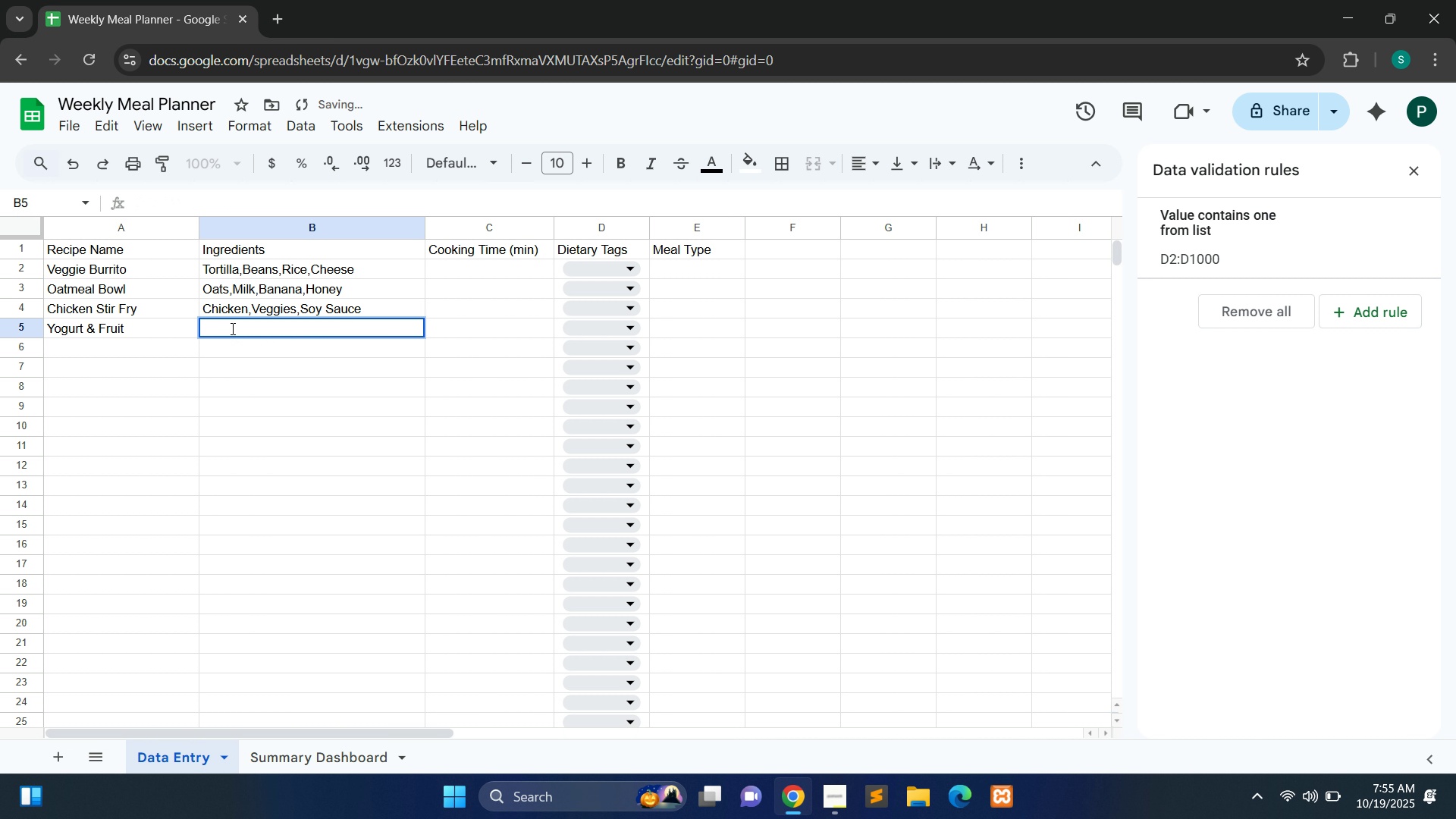 
type(Yogurt,Berries,Granola)
 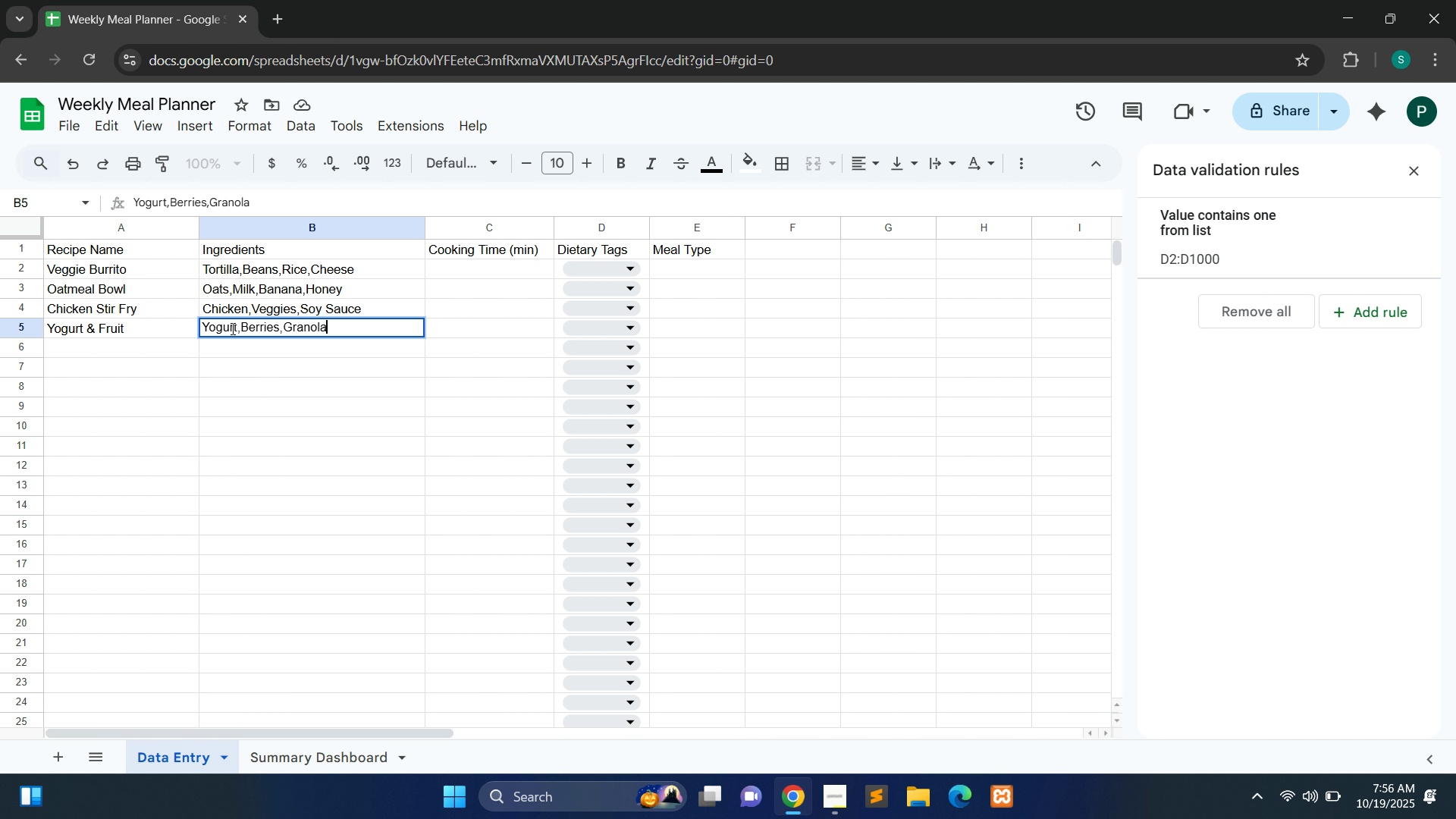 
double_click([472, 263])
 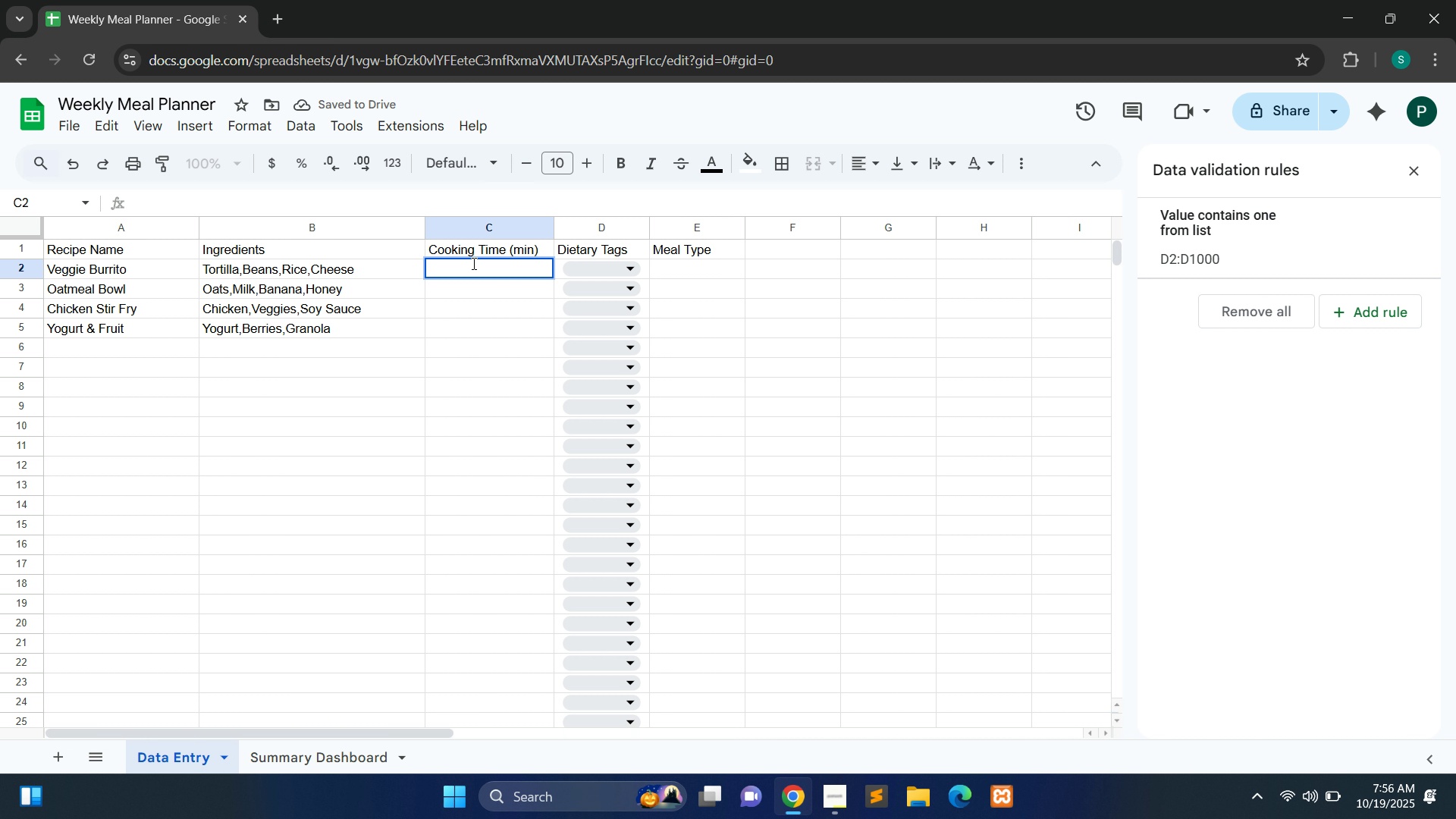 
type(20)
 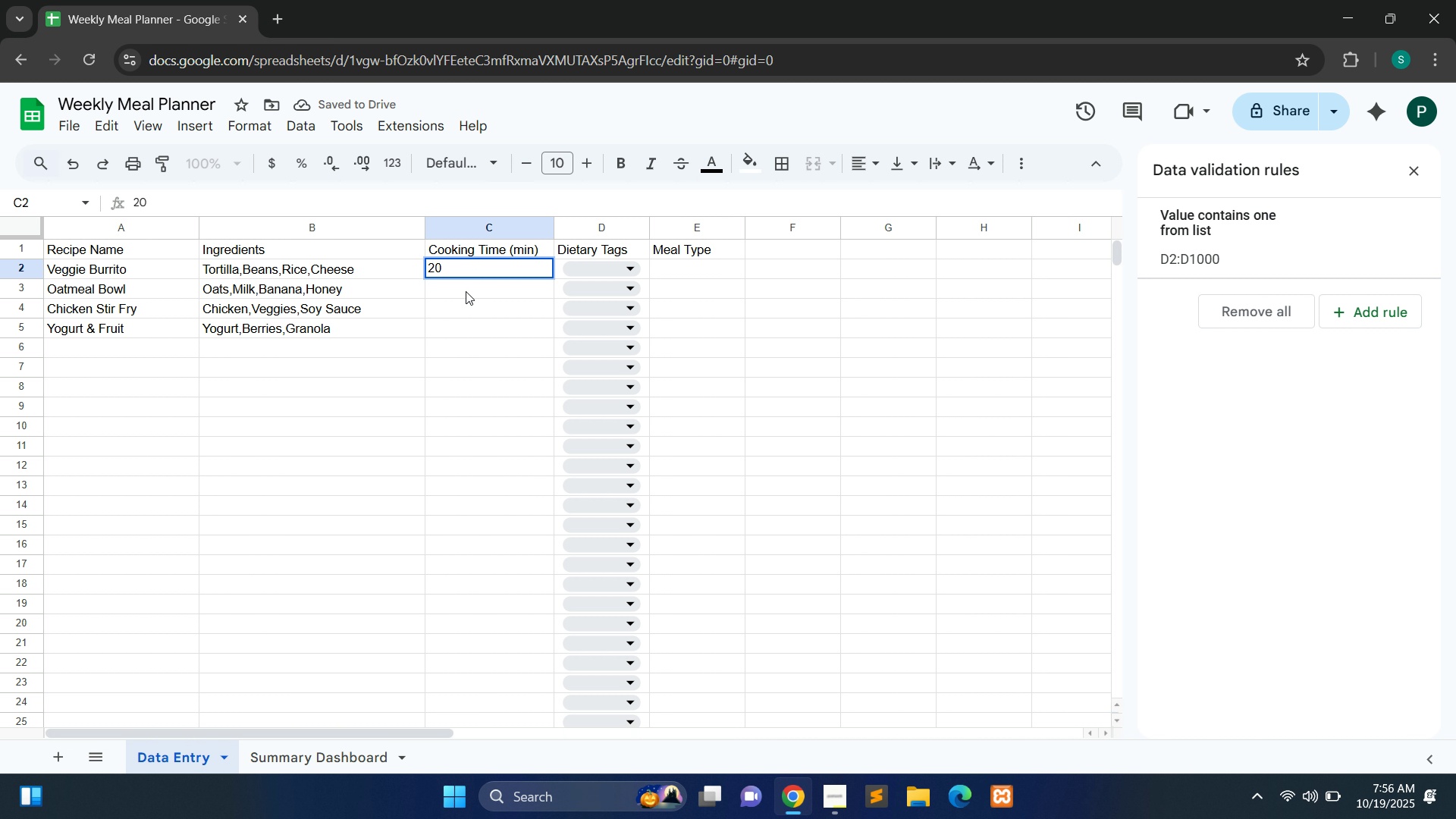 
double_click([466, 291])
 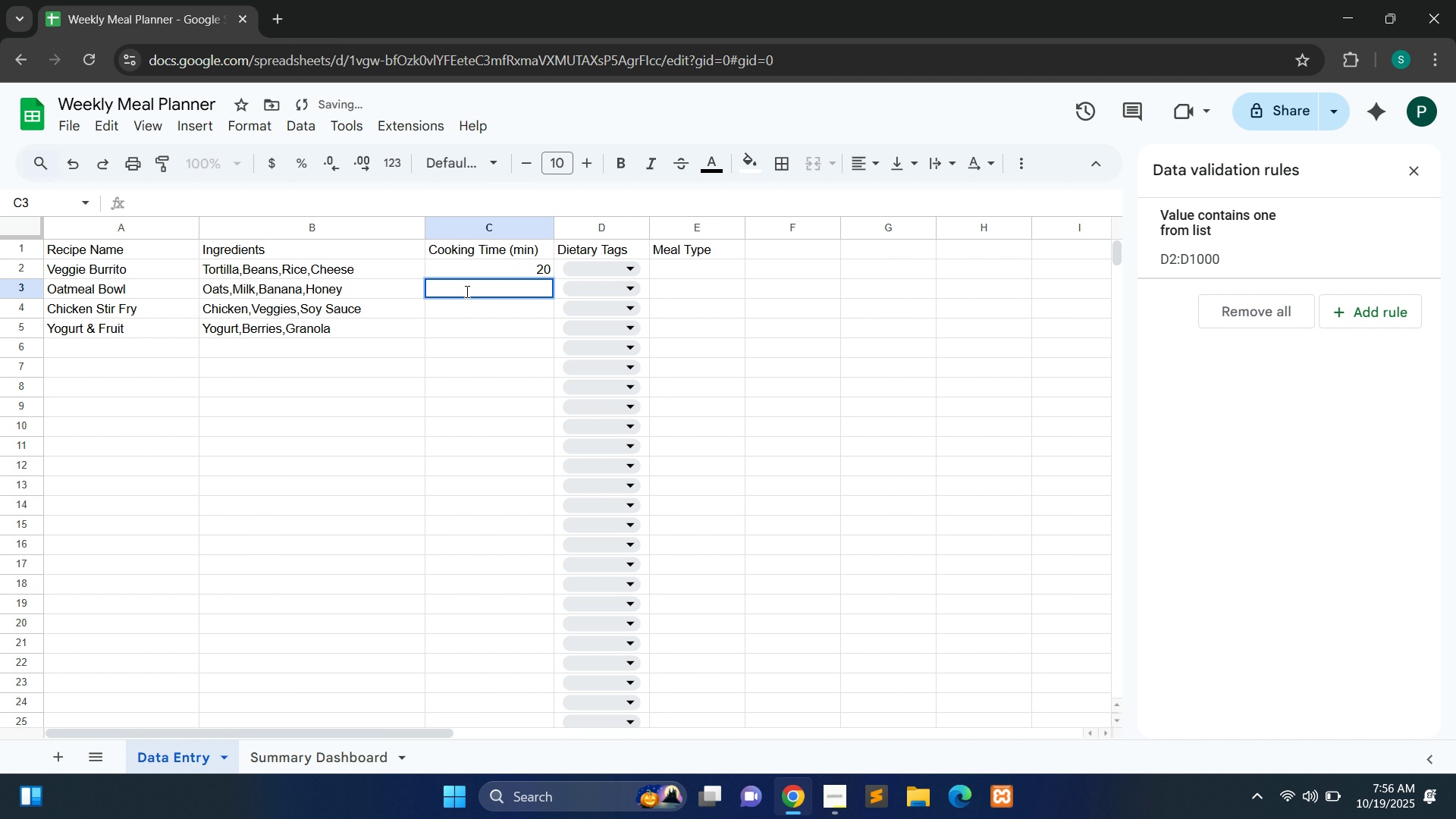 
type(10)
 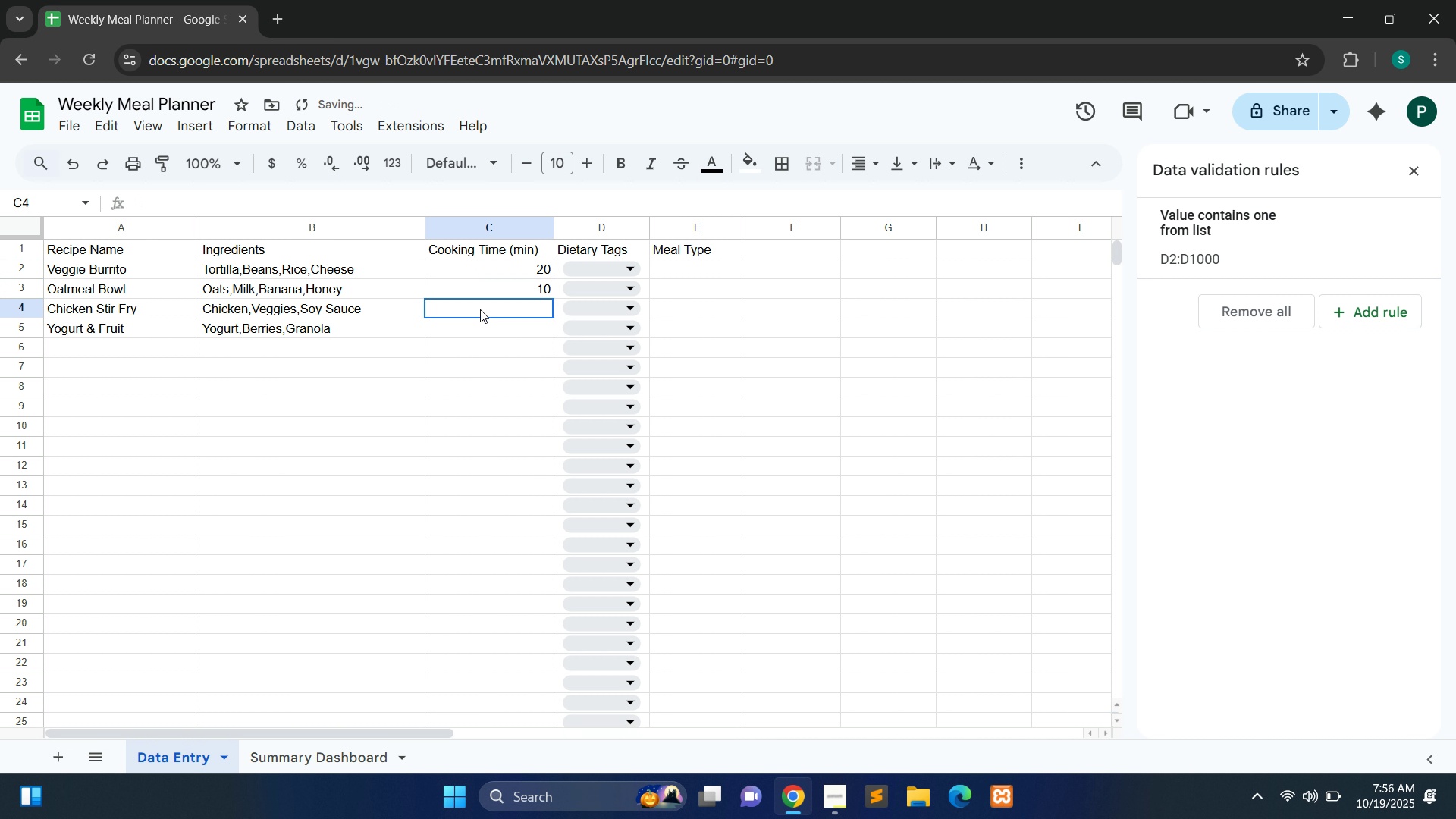 
double_click([480, 309])
 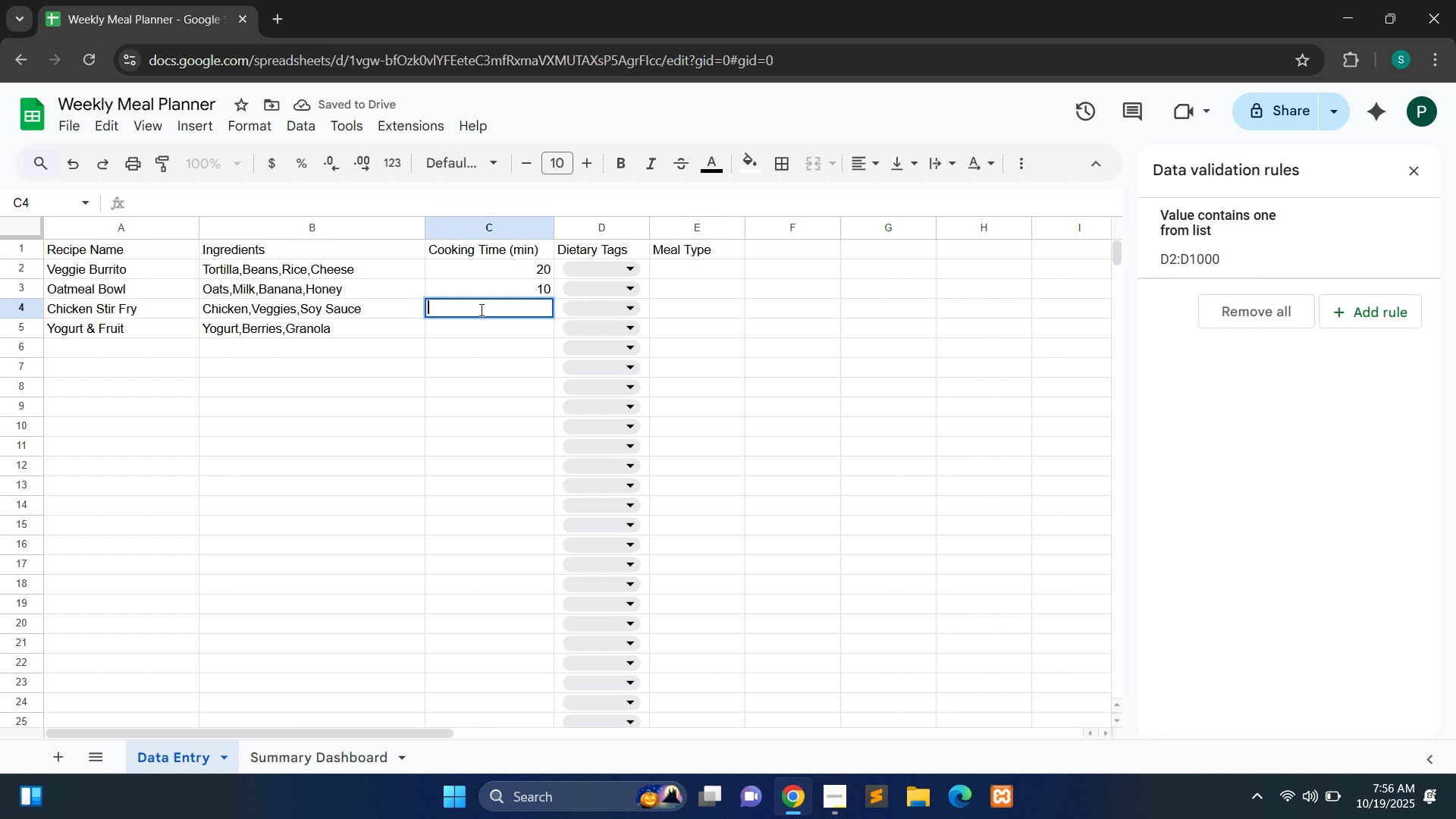 
type(25)
 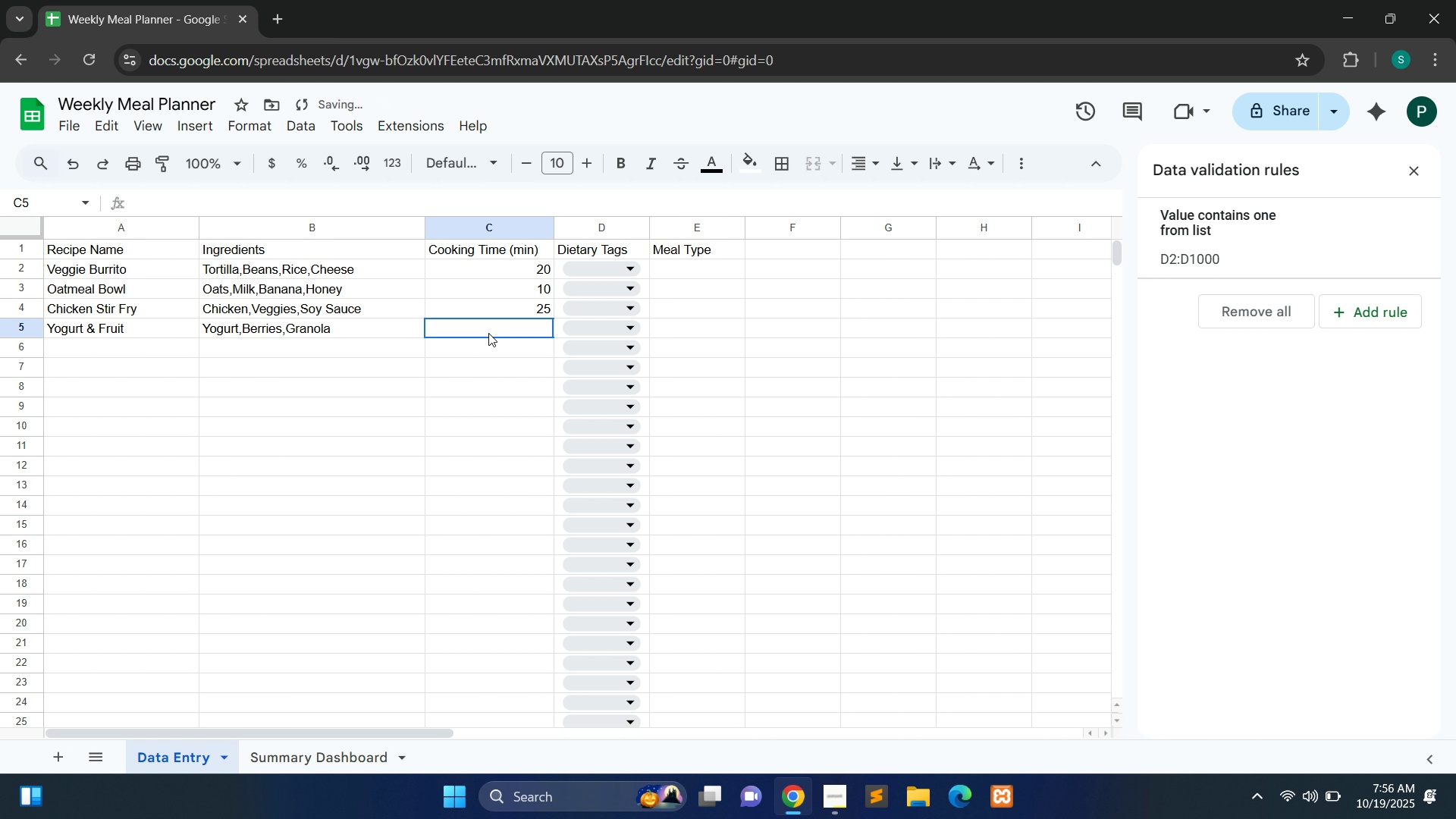 
double_click([488, 333])
 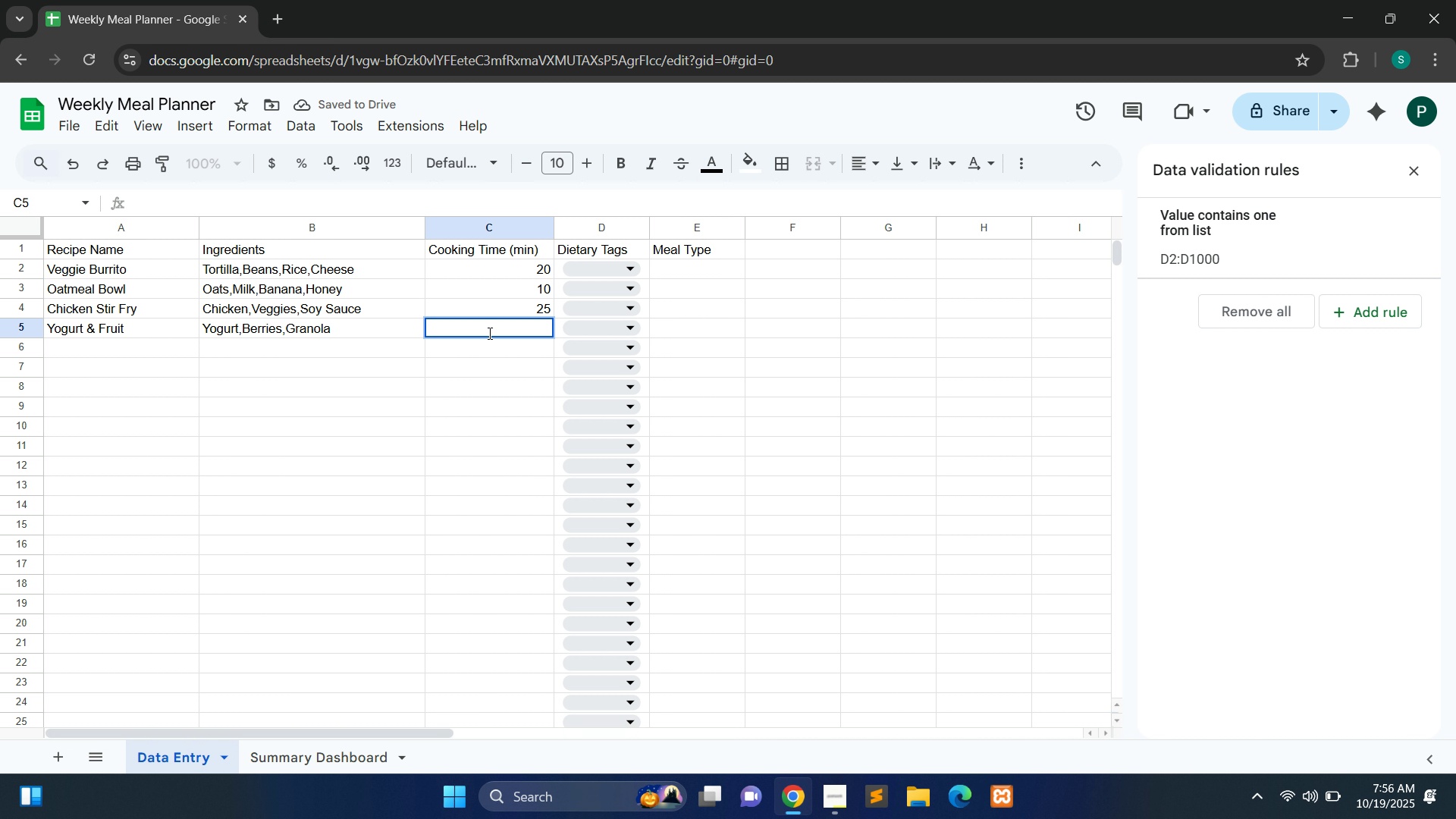 
key(5)
 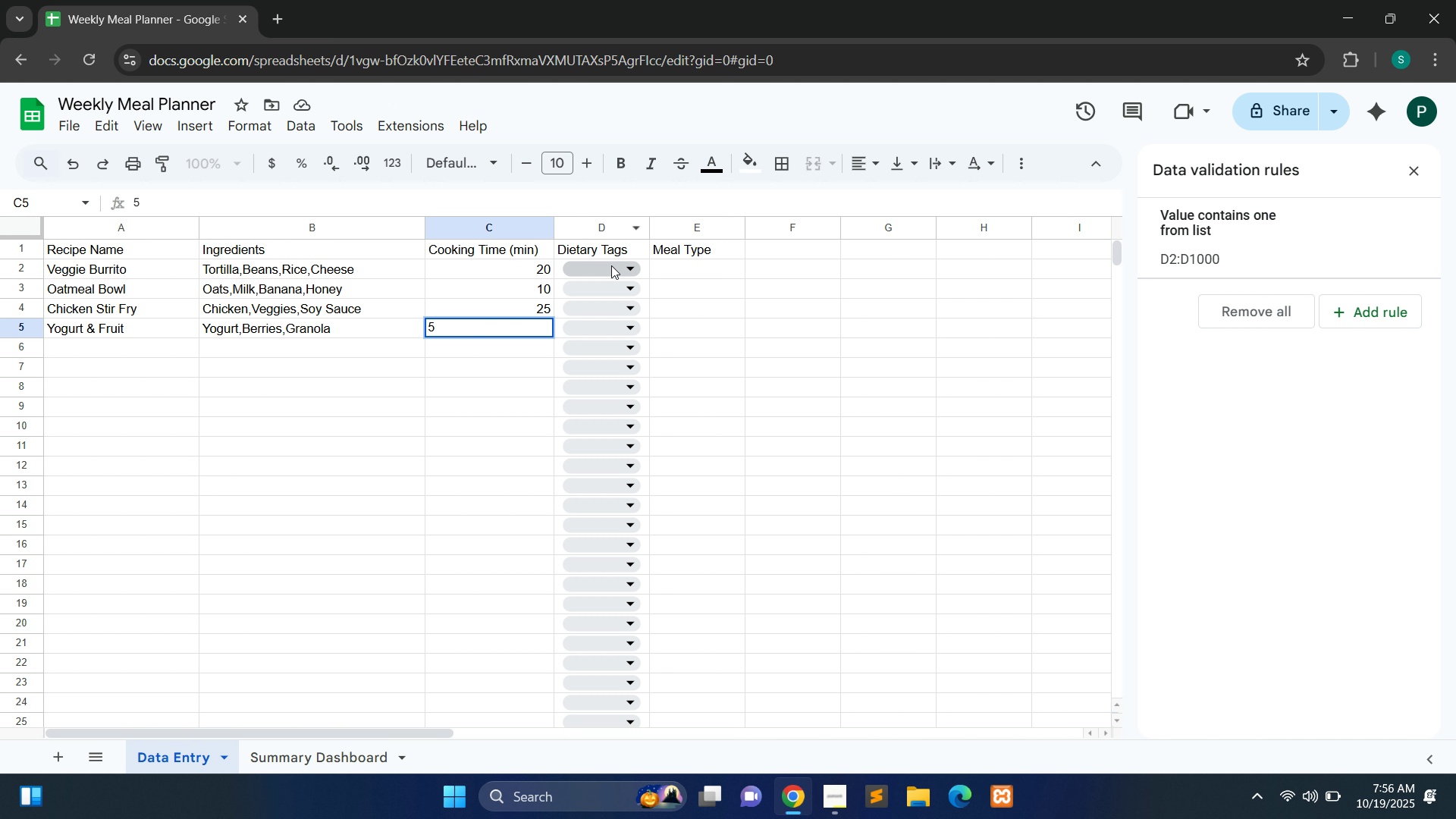 
wait(6.72)
 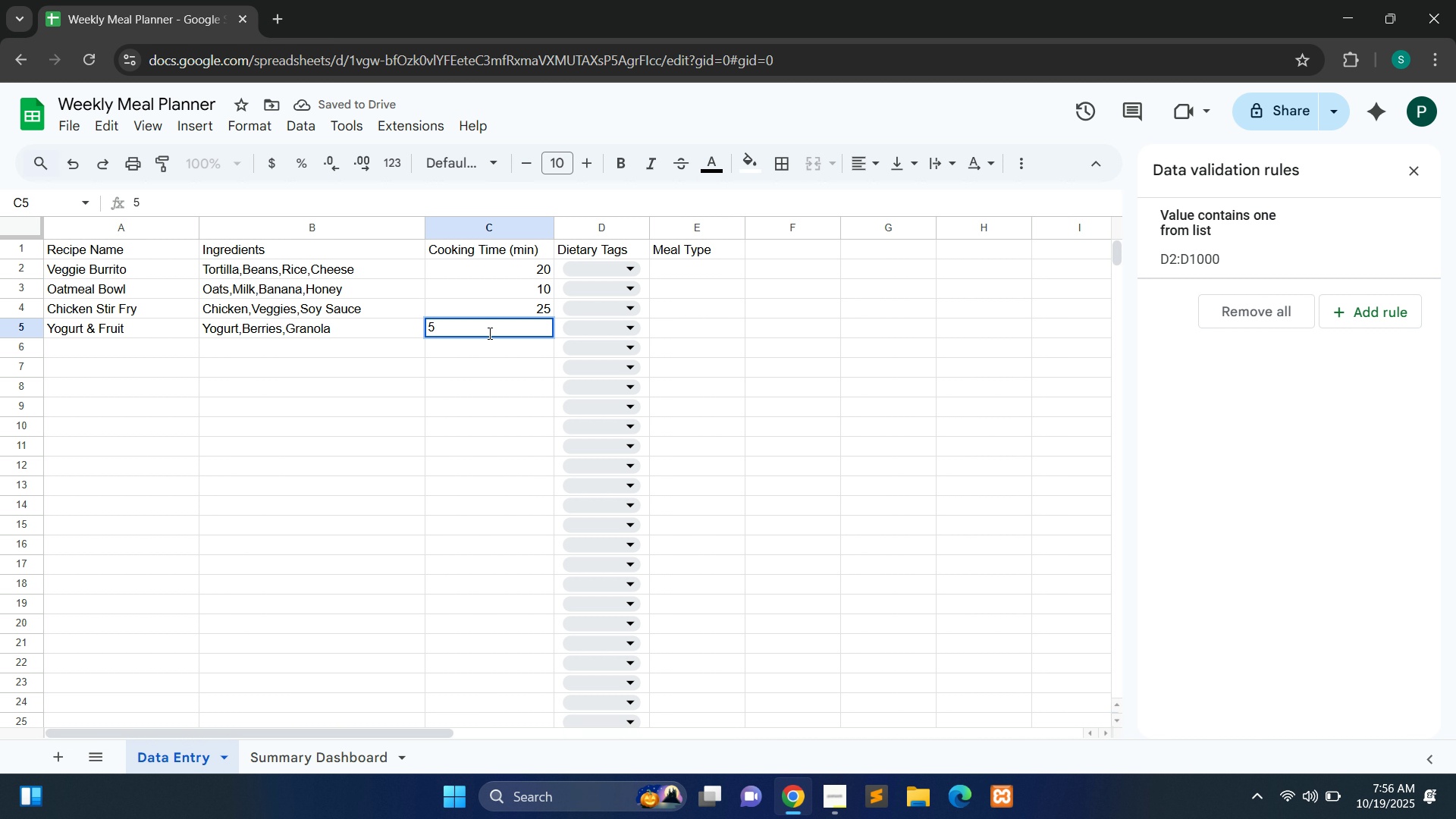 
left_click([599, 278])
 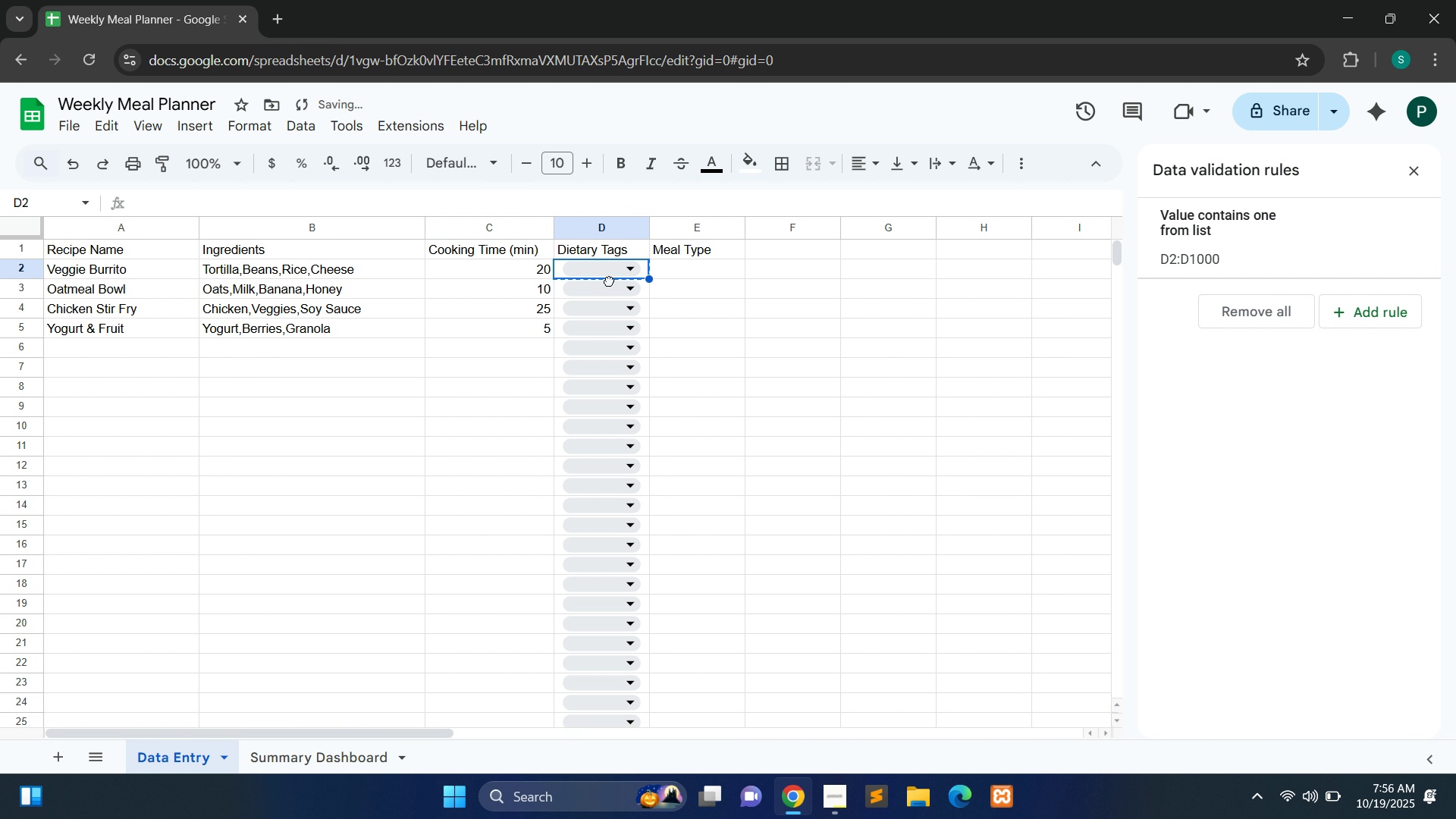 
left_click([609, 281])
 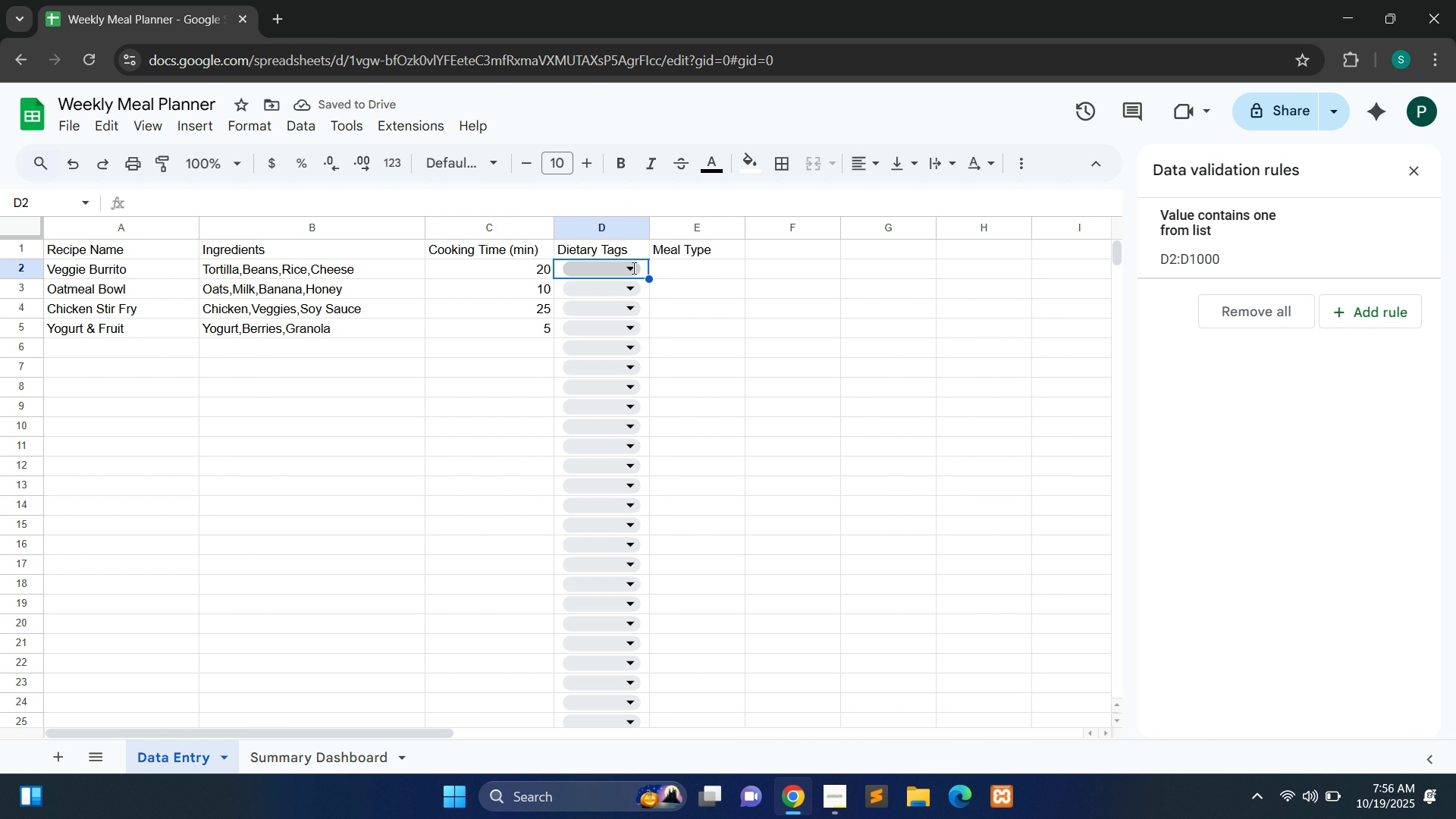 
left_click([632, 268])
 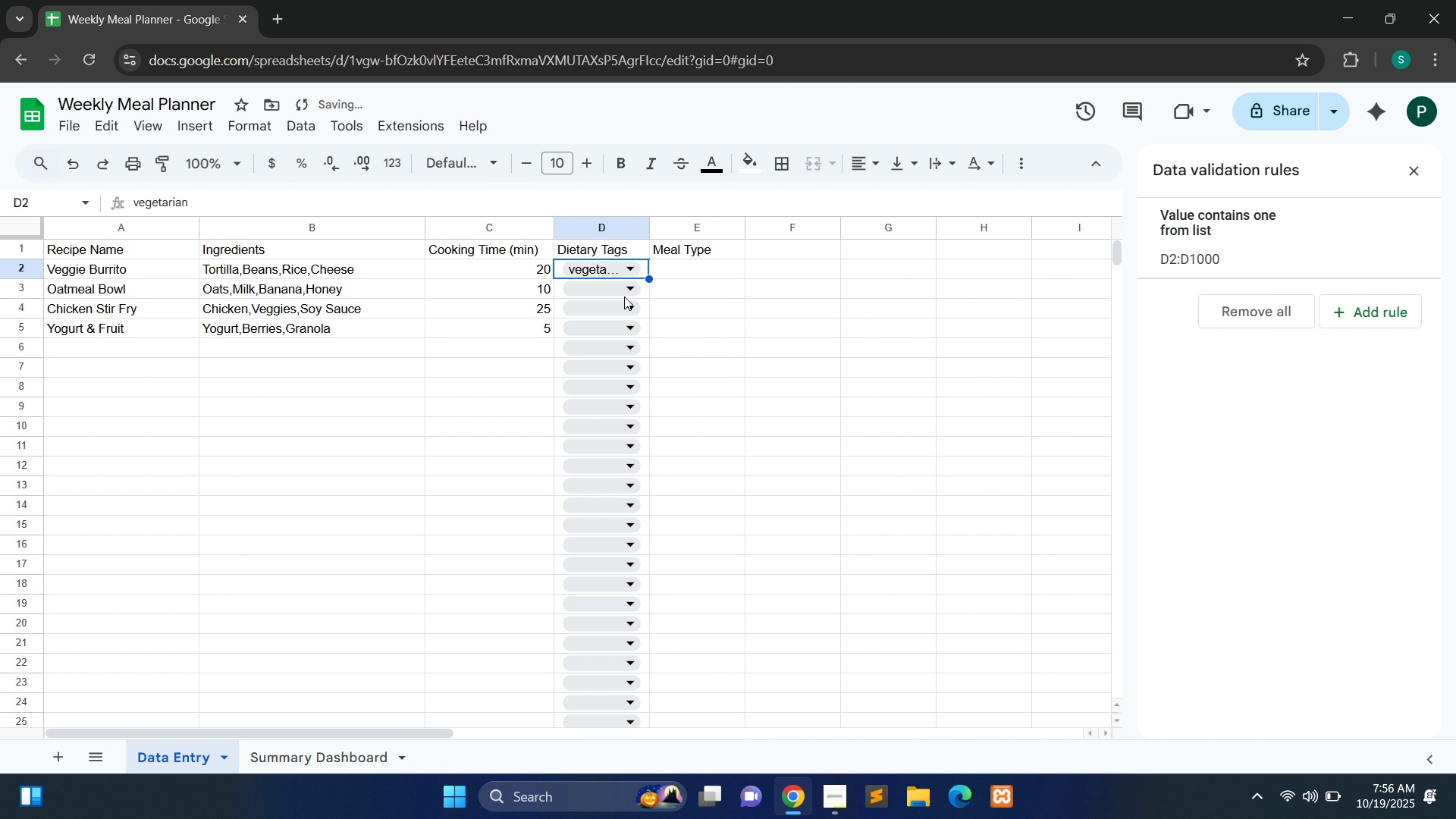 
left_click([624, 297])
 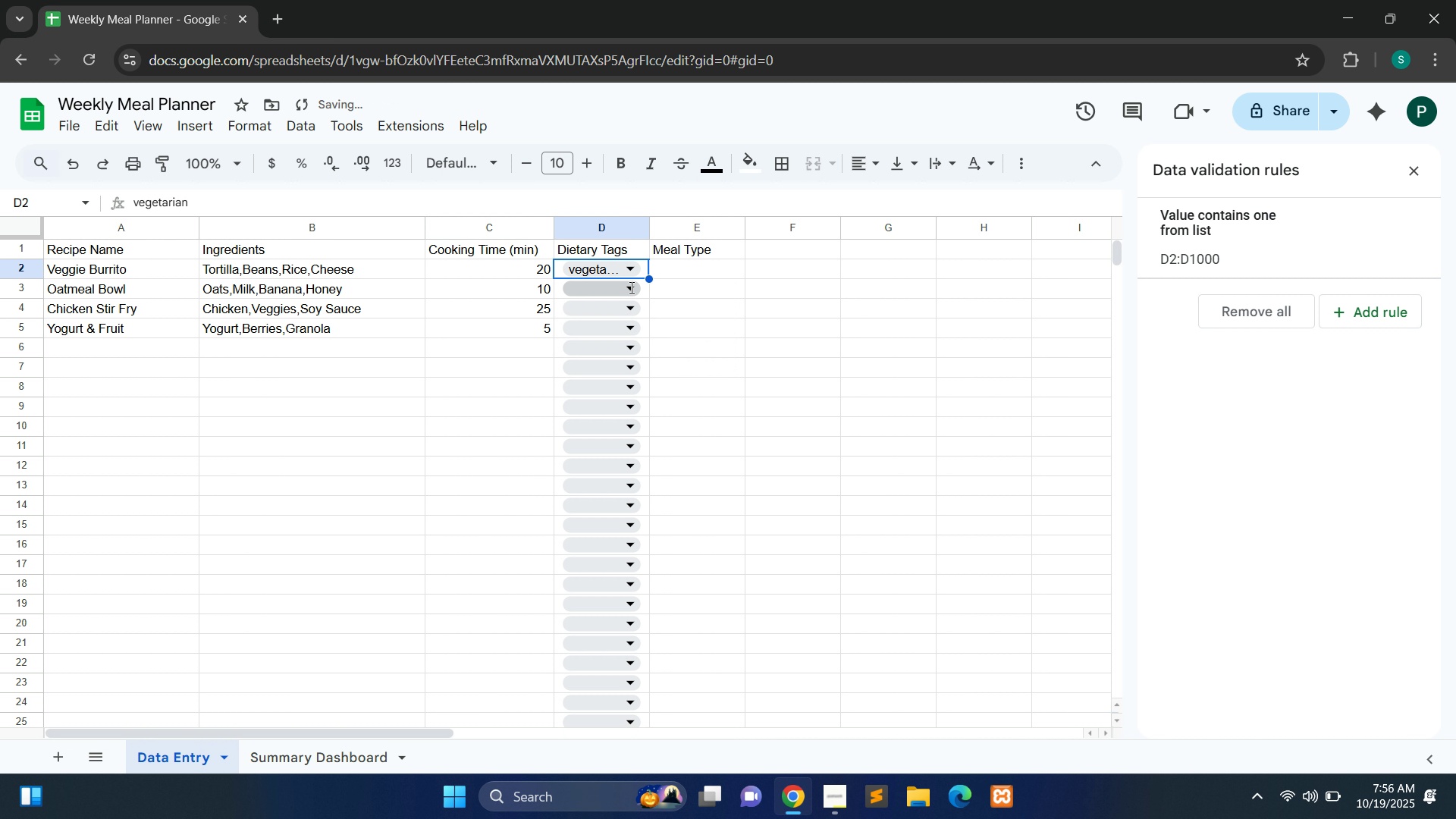 
left_click([630, 287])
 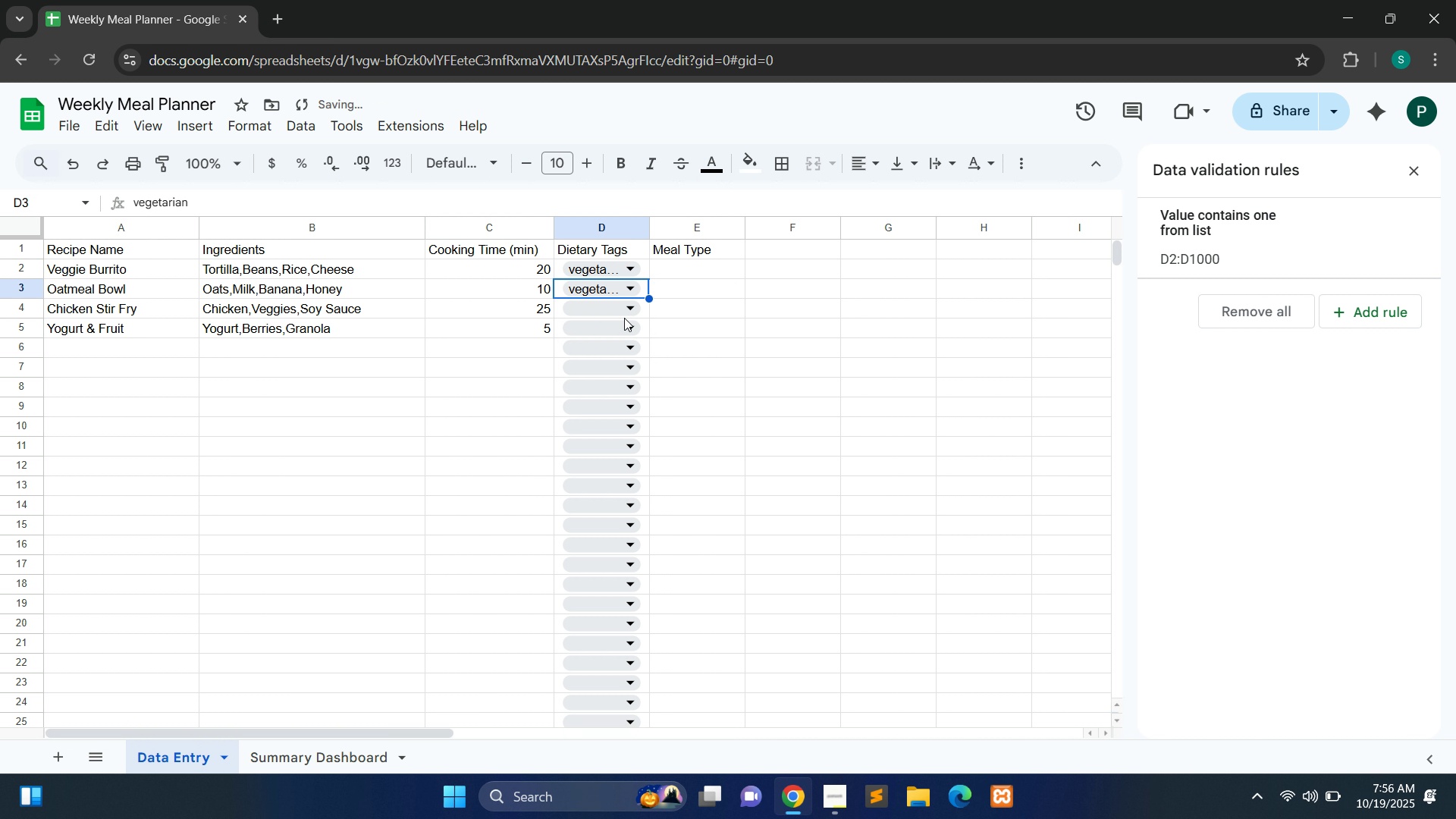 
left_click([624, 318])
 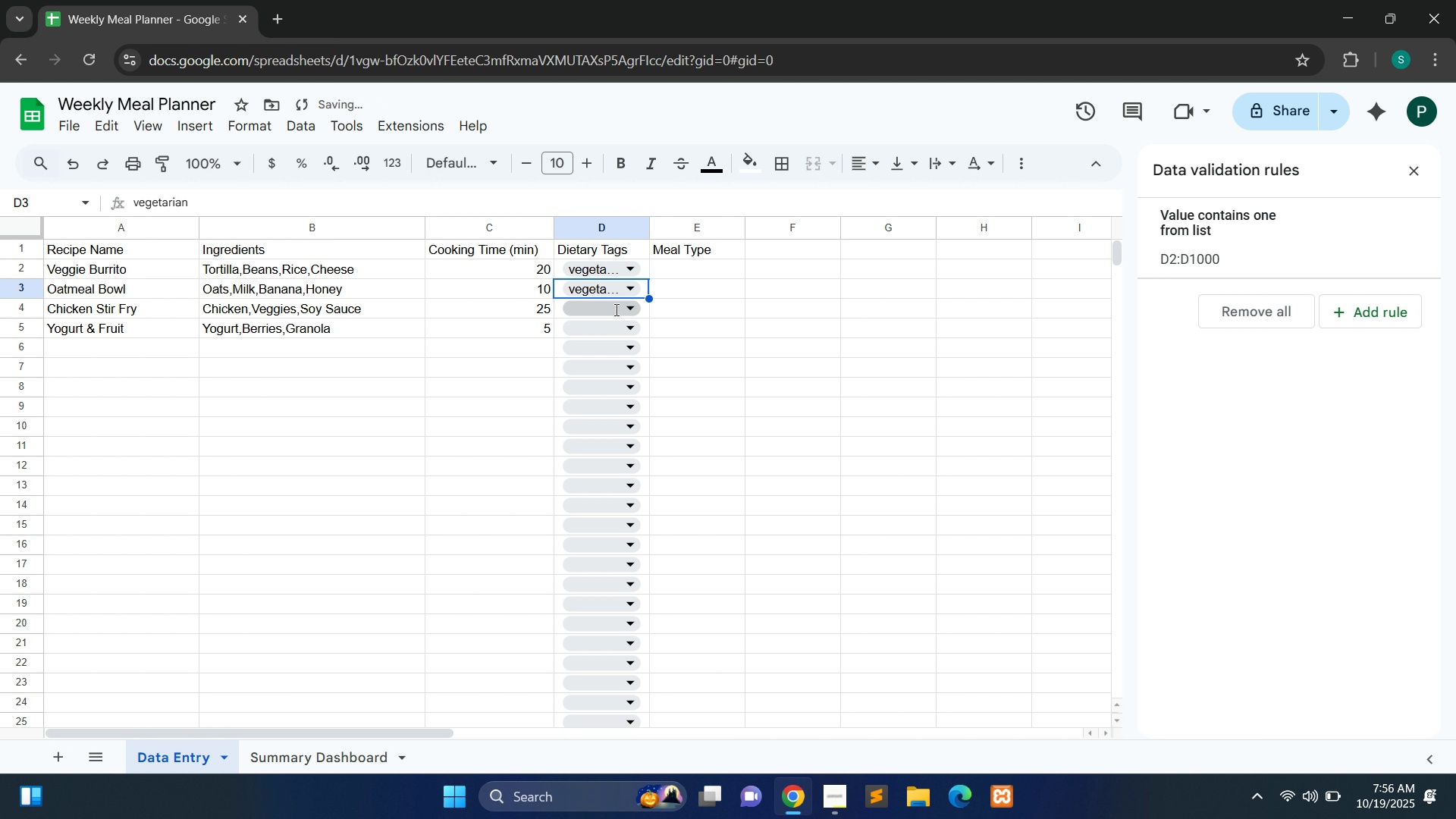 
left_click([615, 309])
 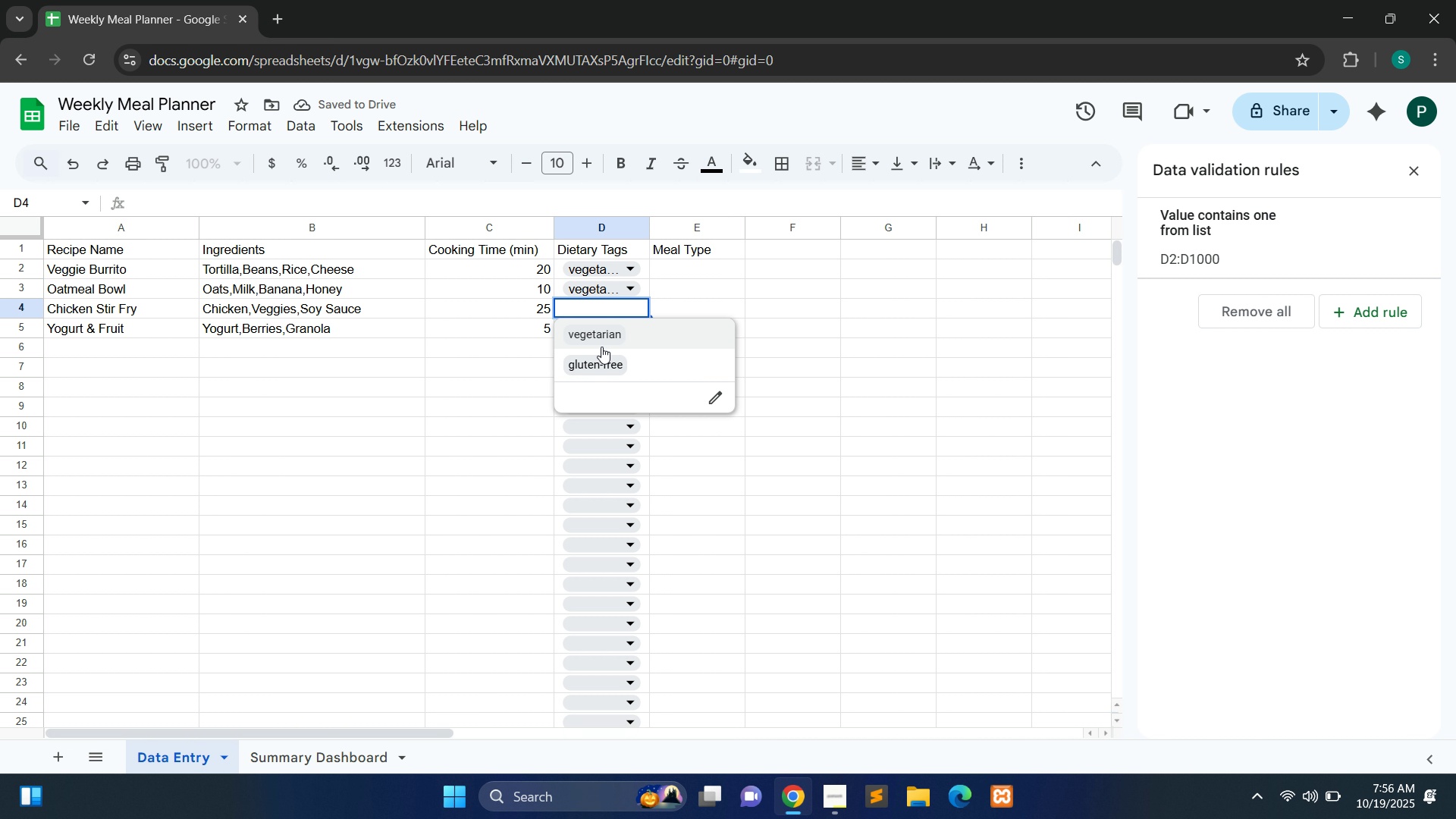 
left_click([598, 363])
 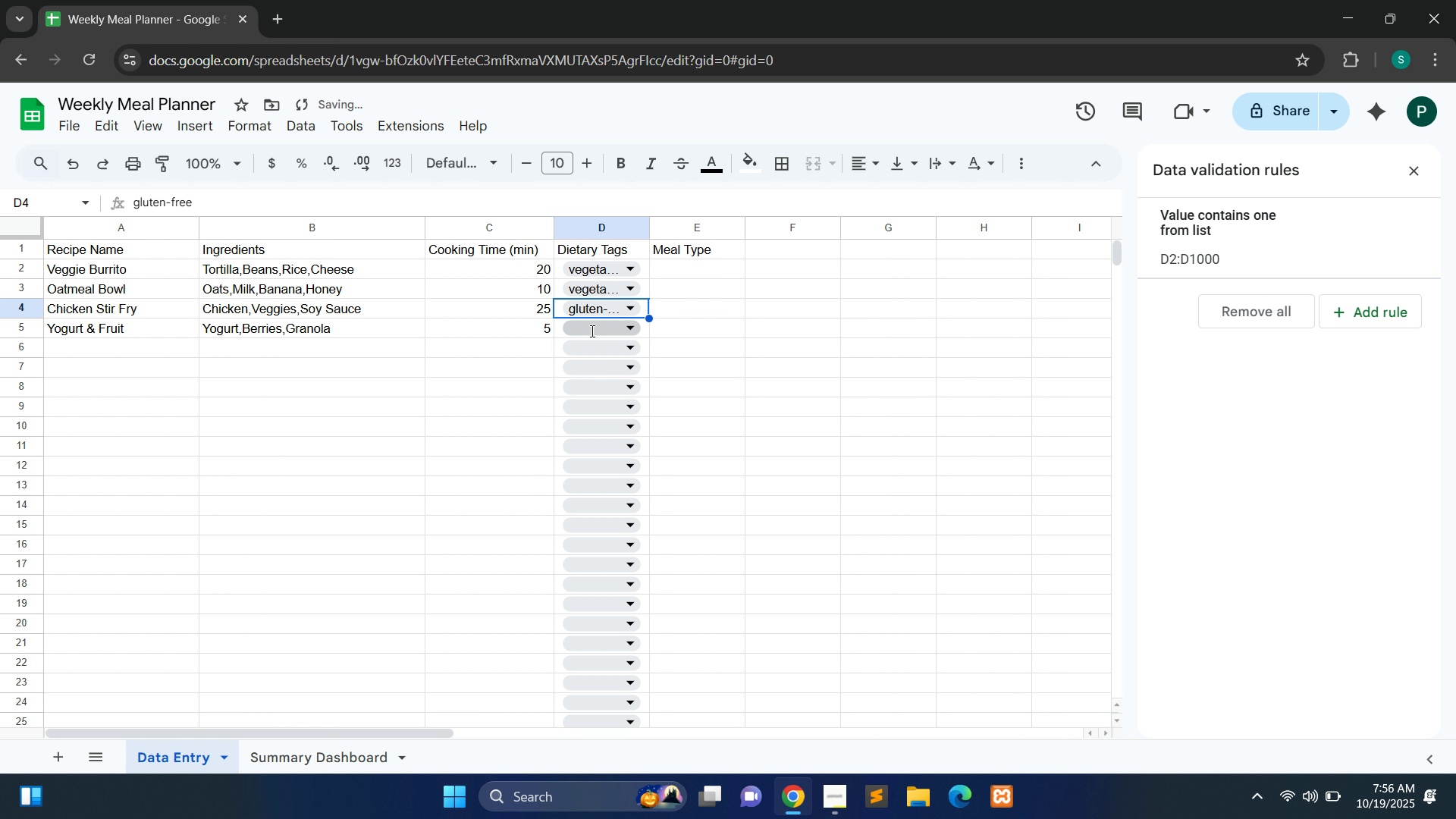 
left_click([591, 331])
 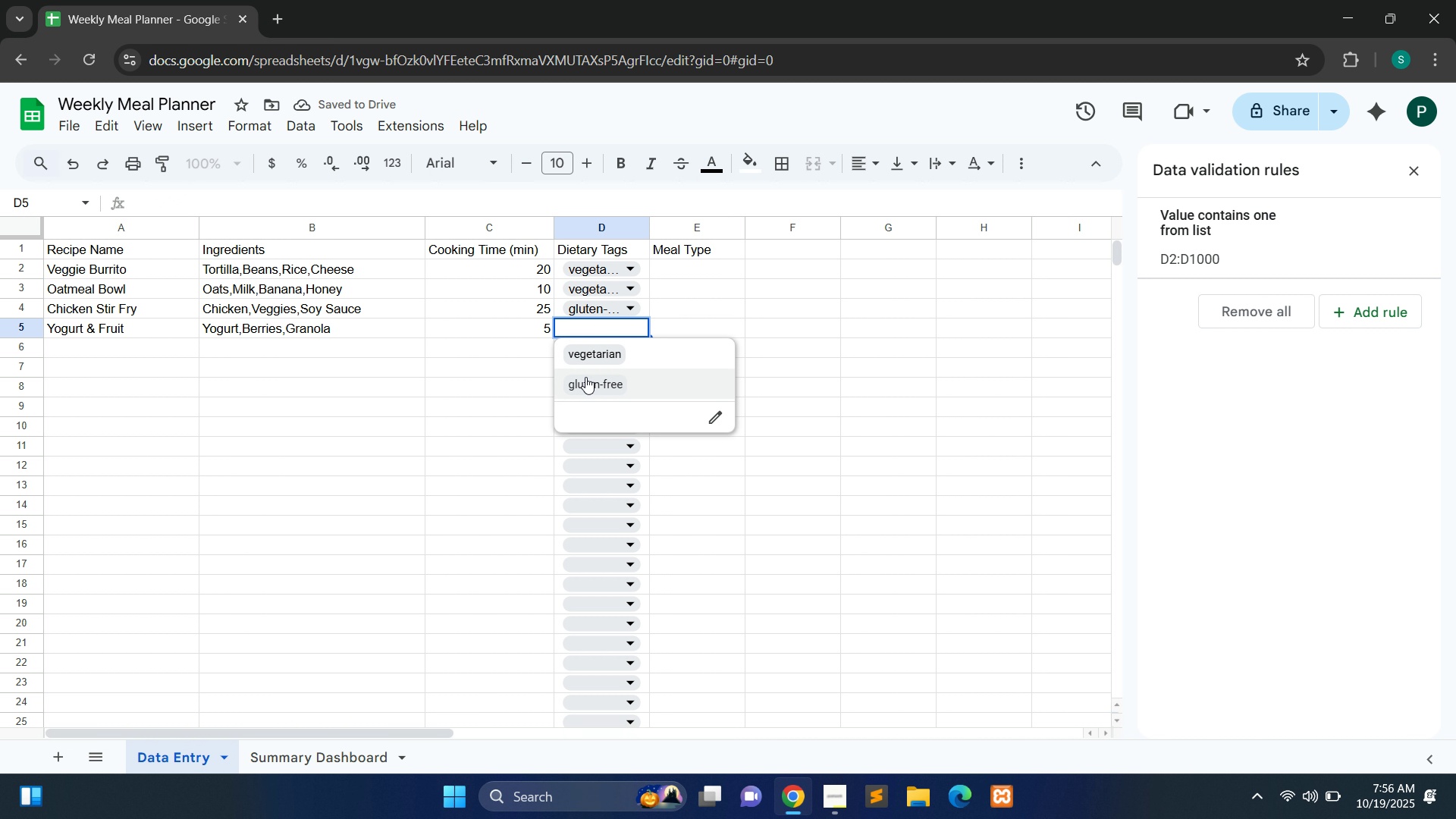 
left_click([589, 359])